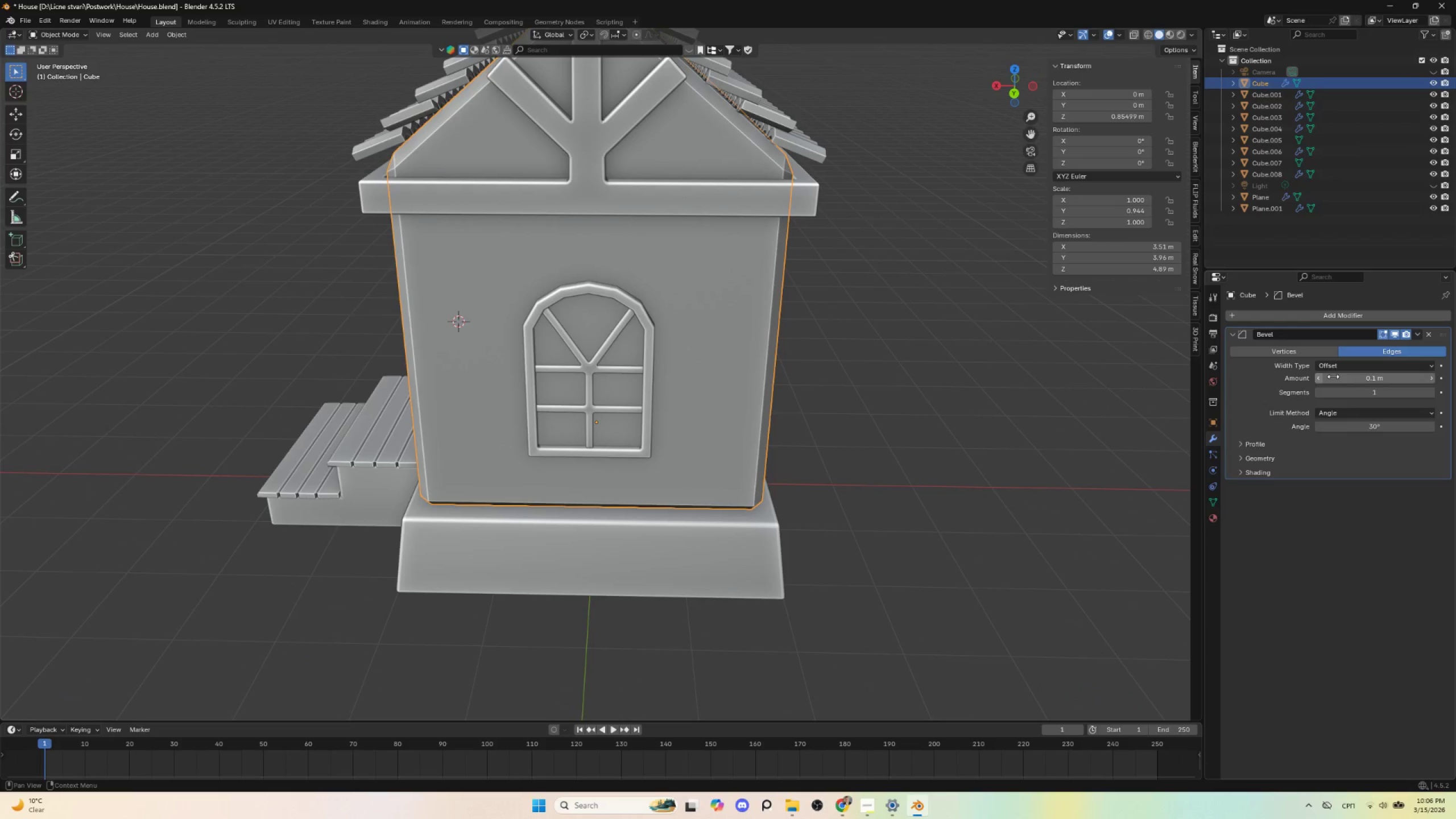 
hold_key(key=ShiftLeft, duration=1.5)
left_click_drag(start_coordinate=[1380, 377], to_coordinate=[172, 378])
 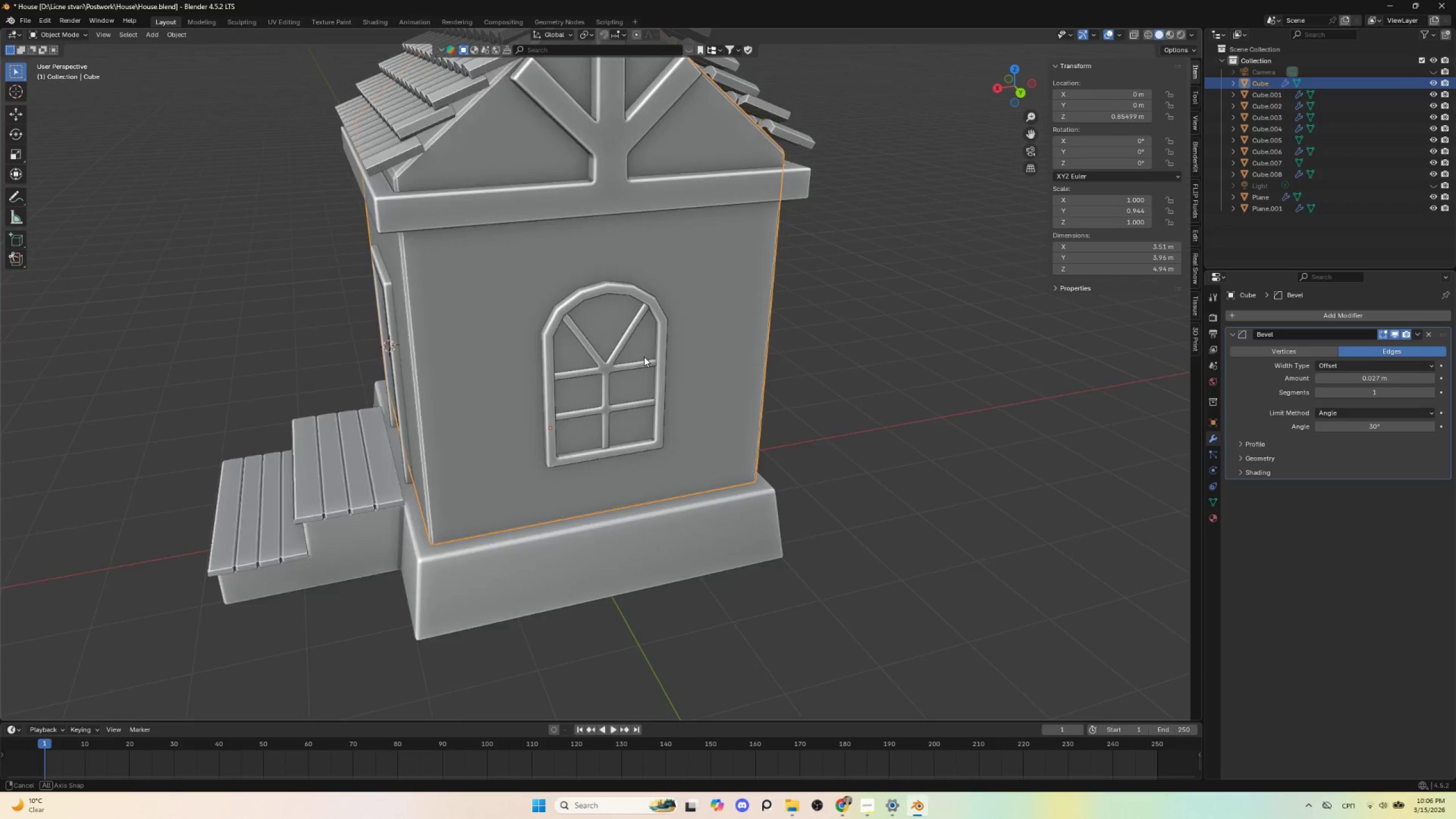 
hold_key(key=ShiftLeft, duration=1.2)
 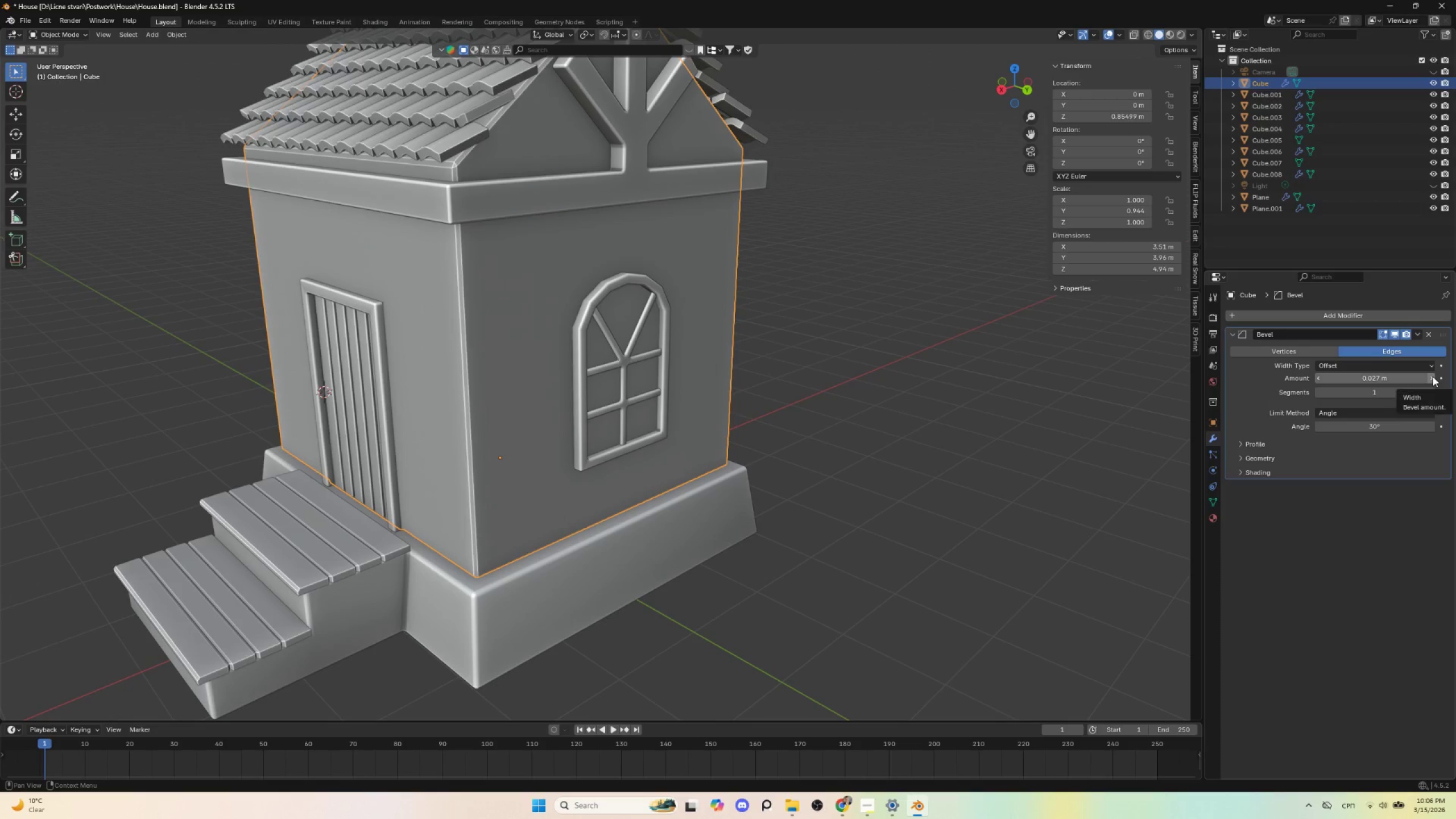 
left_click([855, 418])
 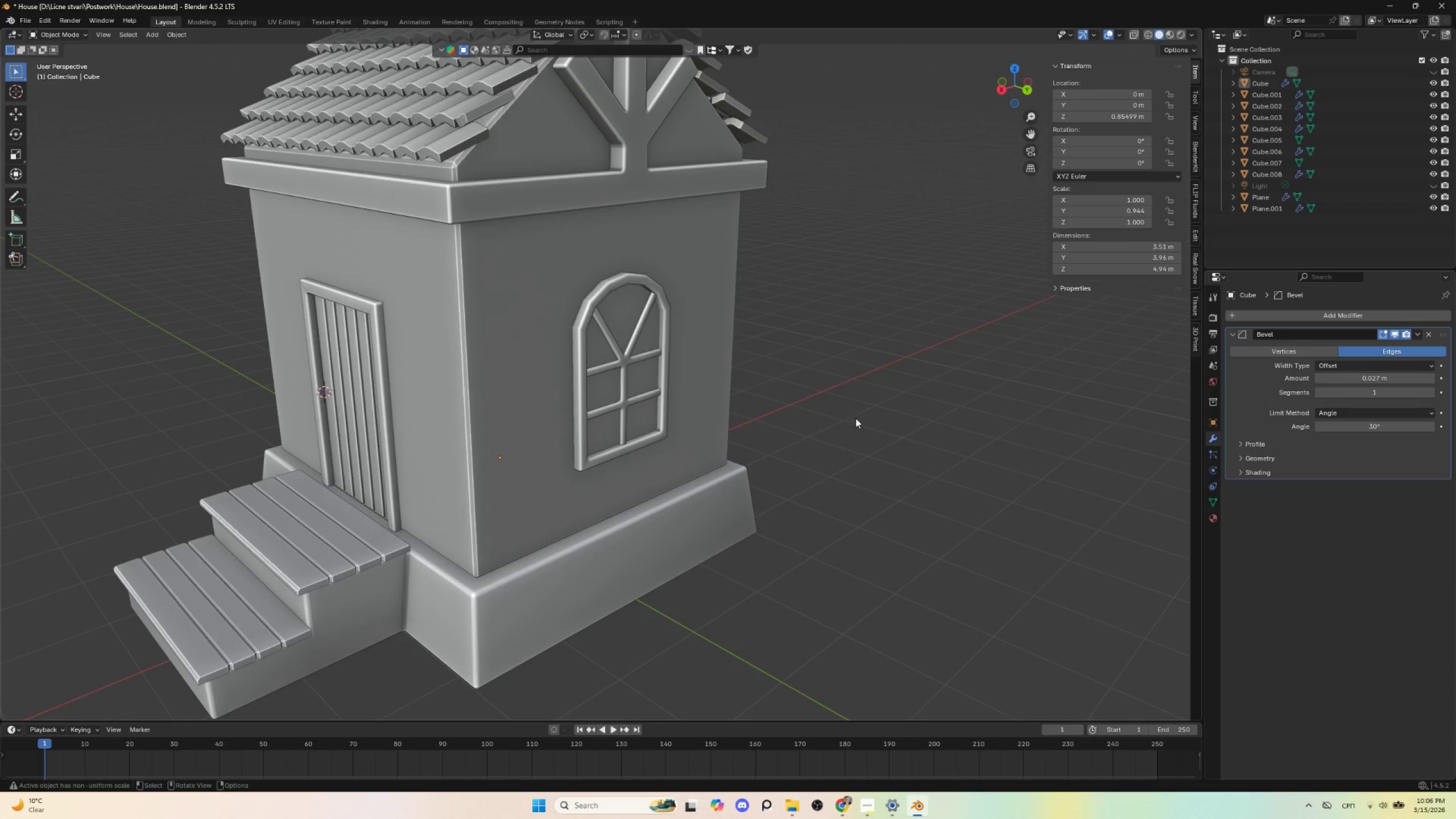 
scroll: coordinate [851, 426], scroll_direction: down, amount: 3.0
 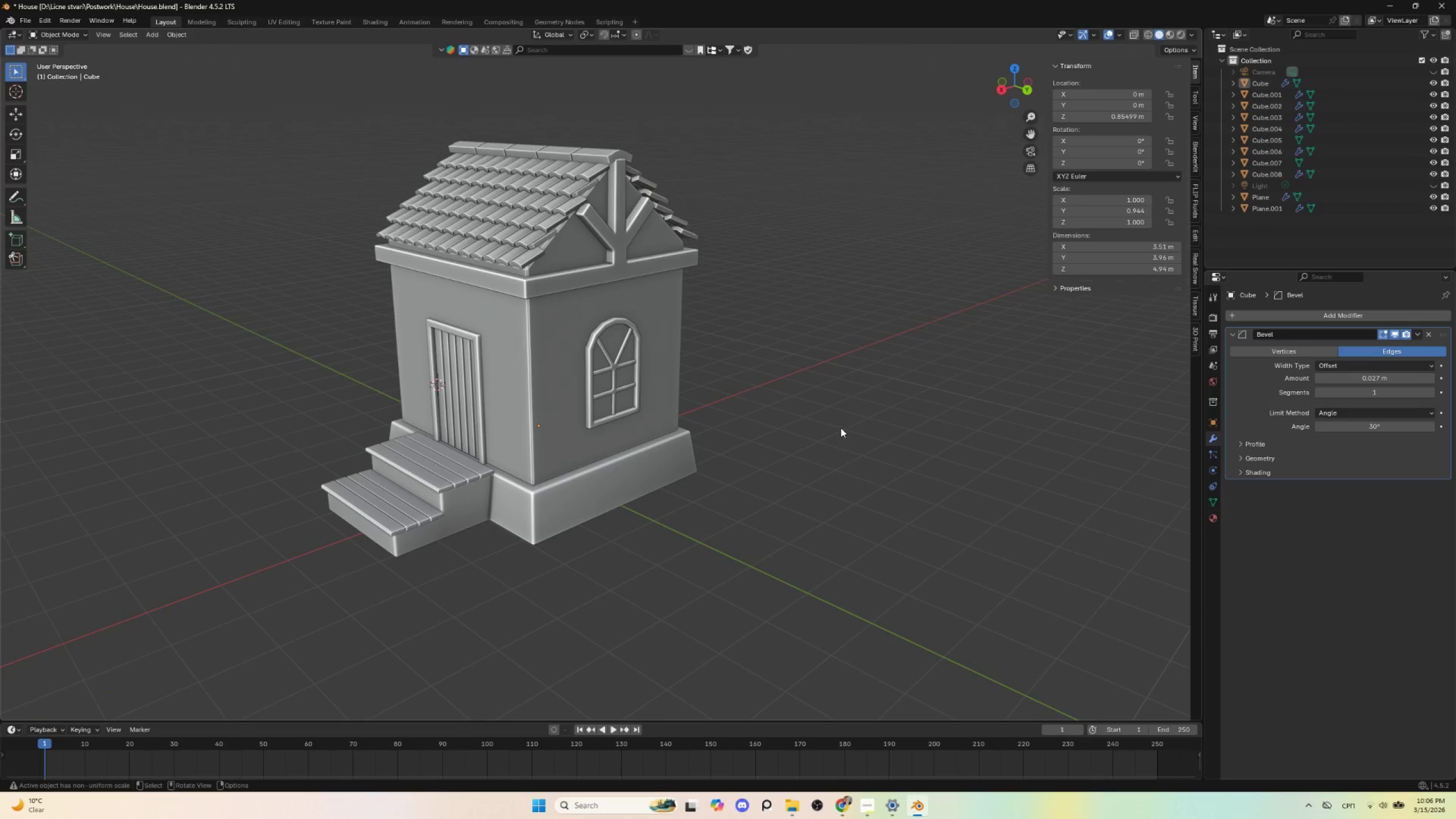 
hold_key(key=ShiftLeft, duration=0.52)
 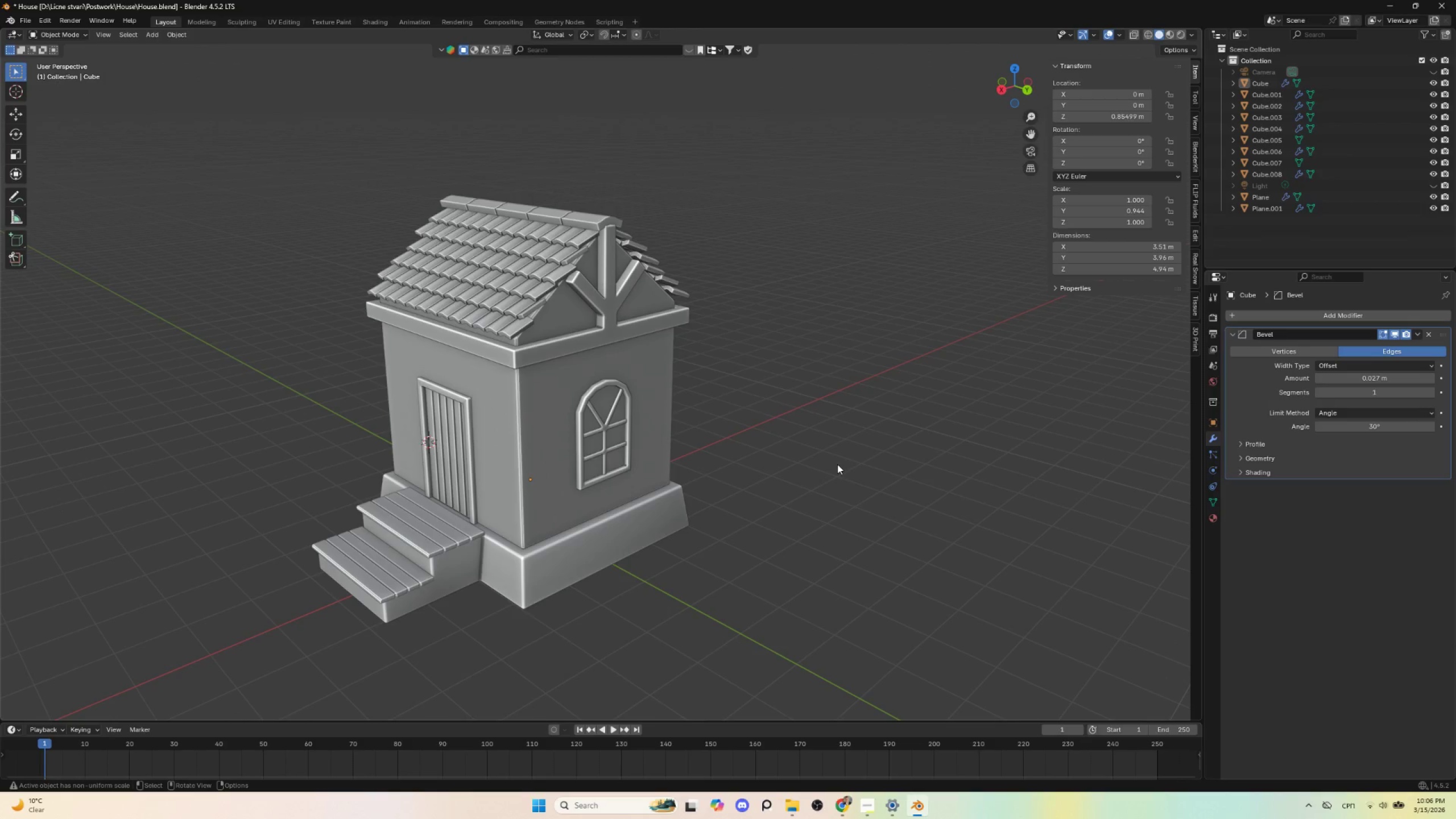 
hold_key(key=ShiftLeft, duration=7.88)
scroll: coordinate [837, 465], scroll_direction: up, amount: 2.0
 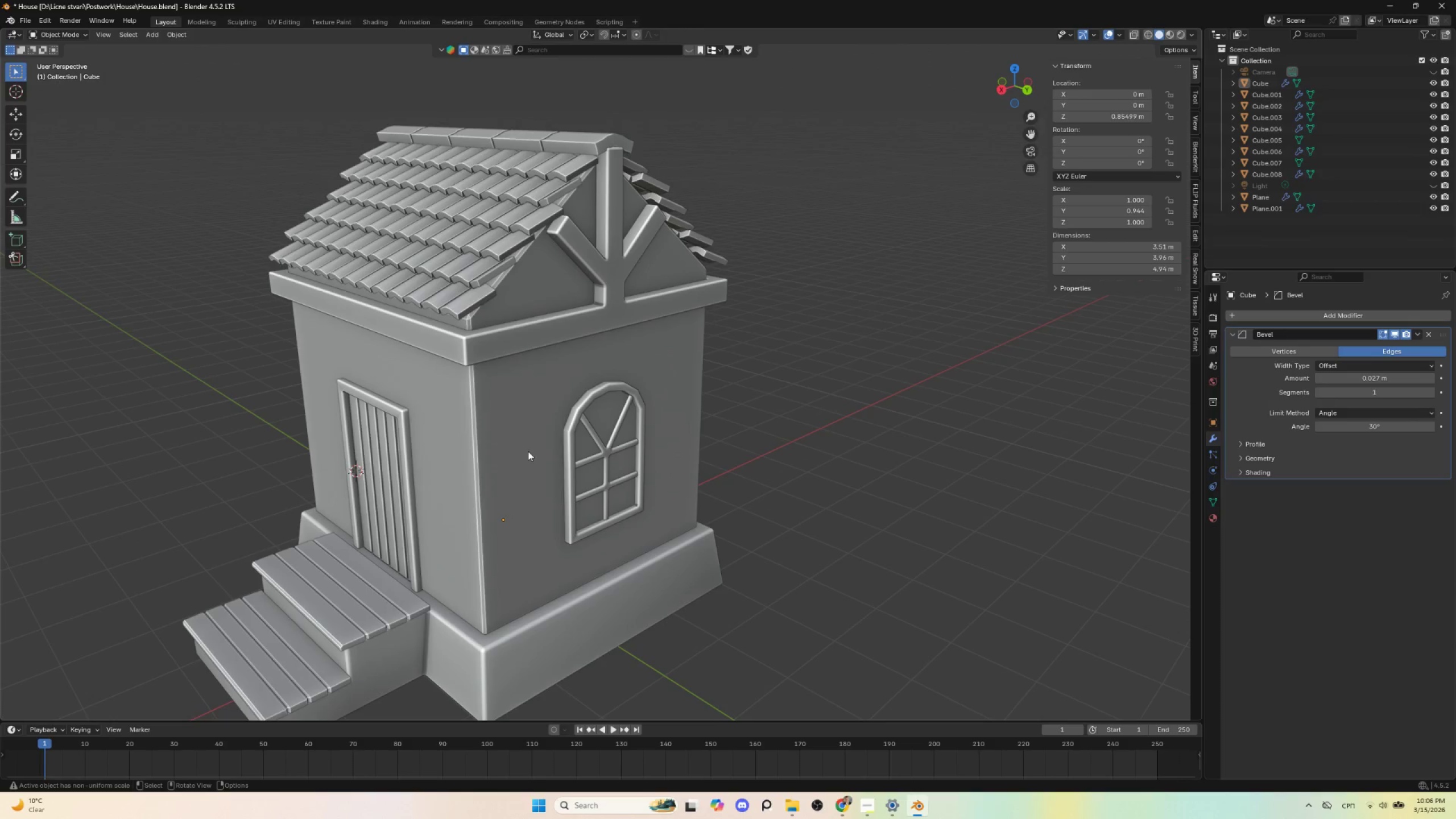 
left_click([499, 437])
 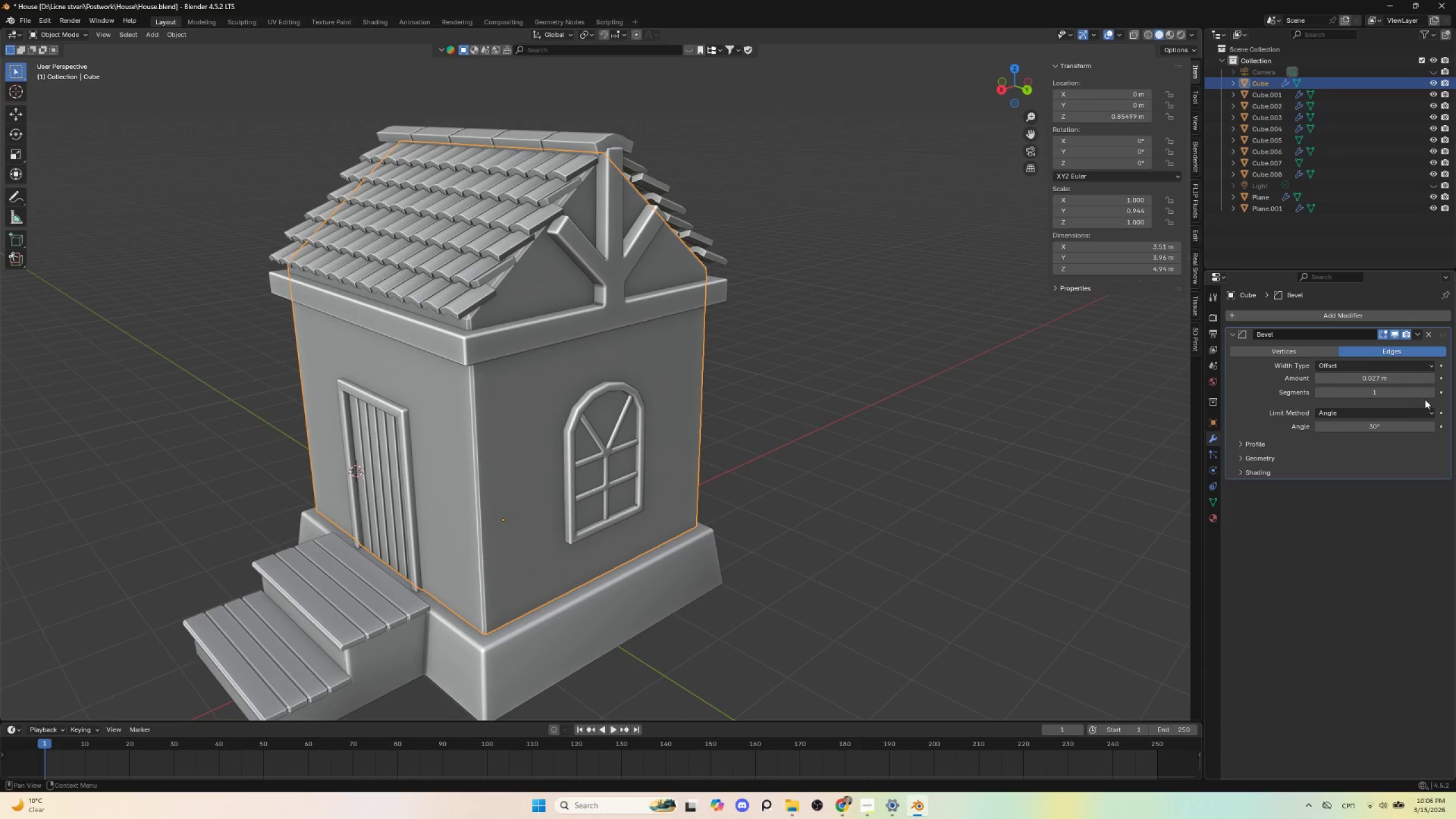 
left_click([1431, 394])
 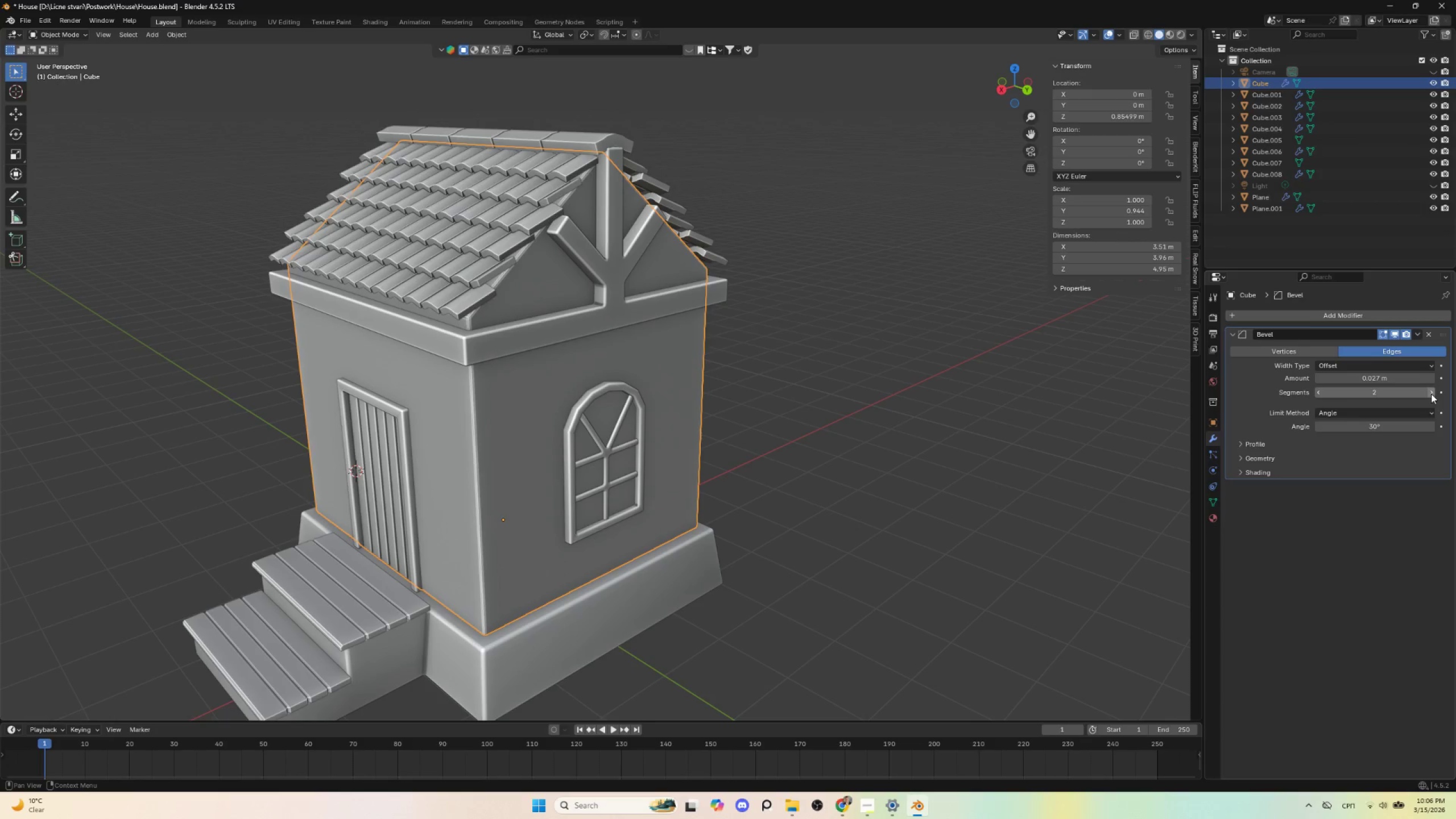 
left_click([1431, 394])
 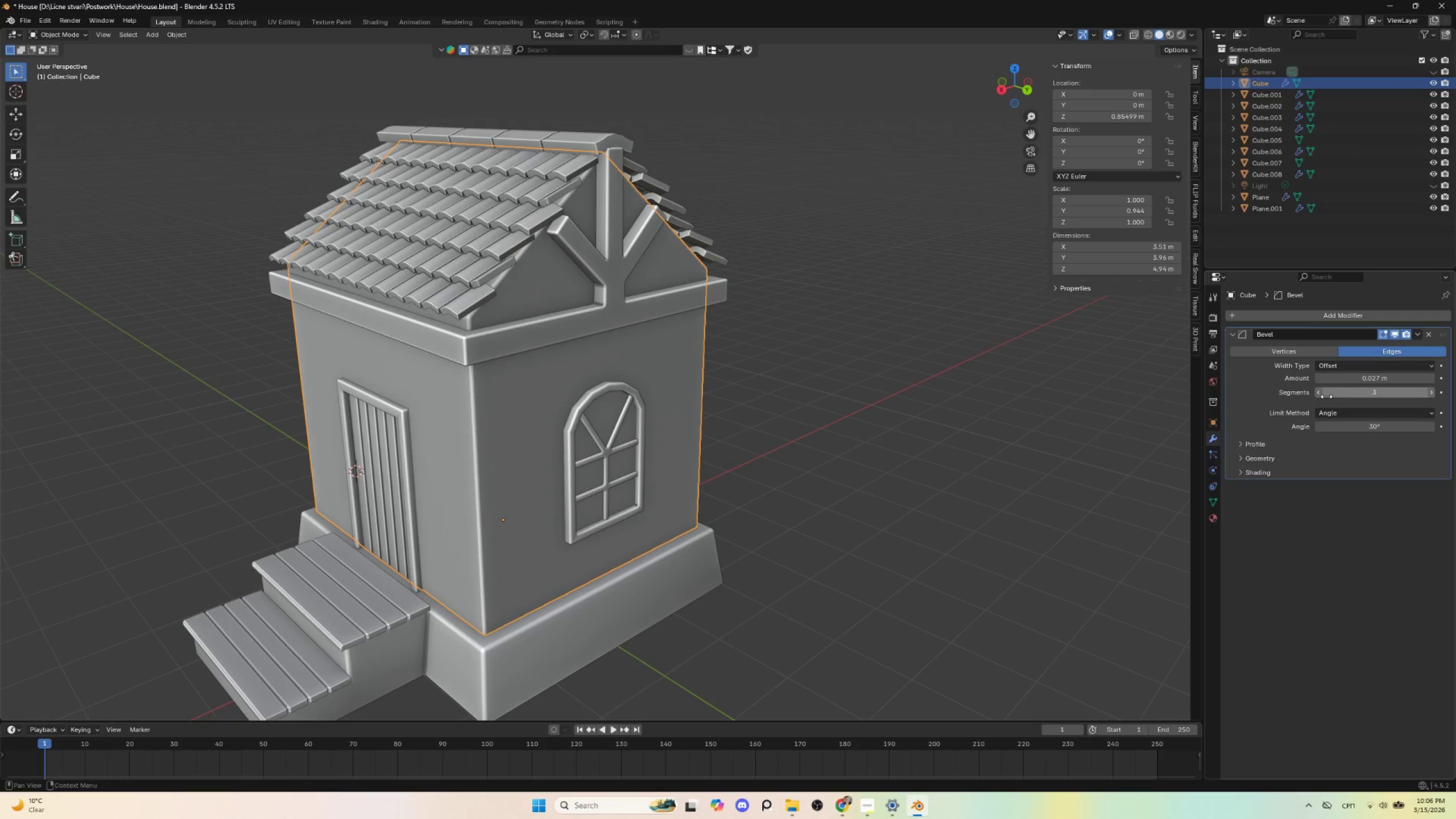 
left_click([1321, 394])
 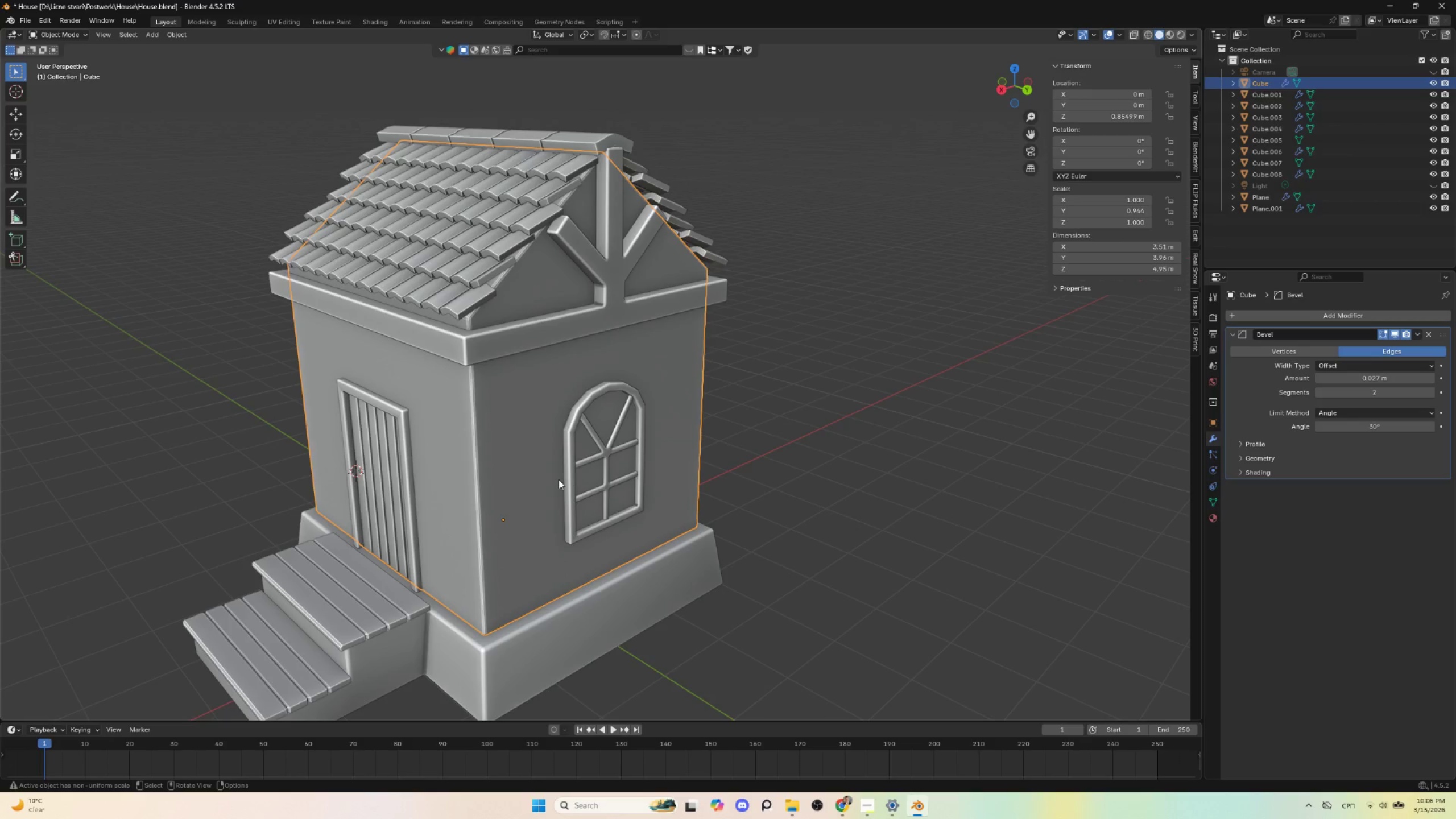 
scroll: coordinate [558, 479], scroll_direction: up, amount: 3.0
 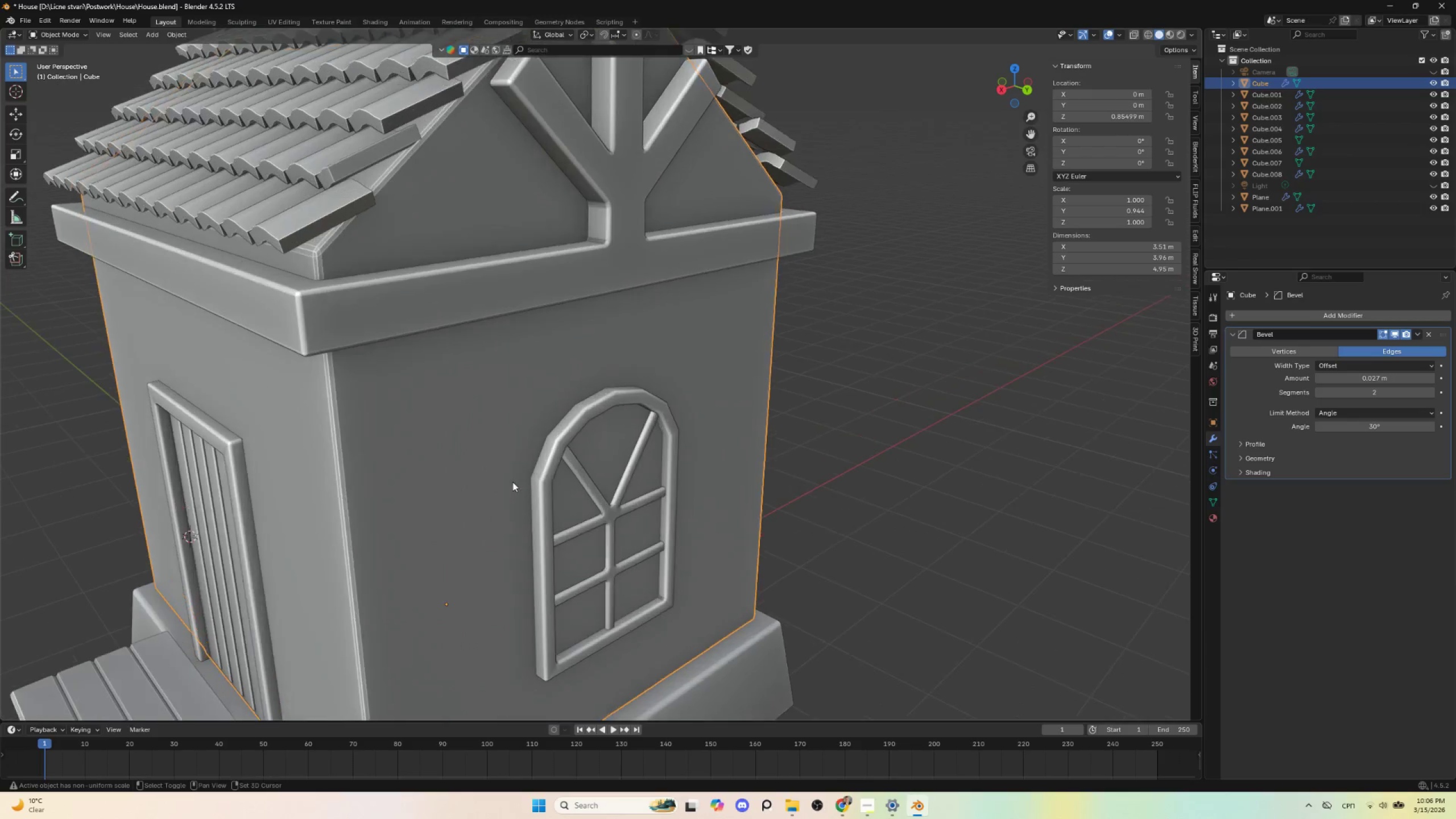 
hold_key(key=ShiftLeft, duration=0.66)
 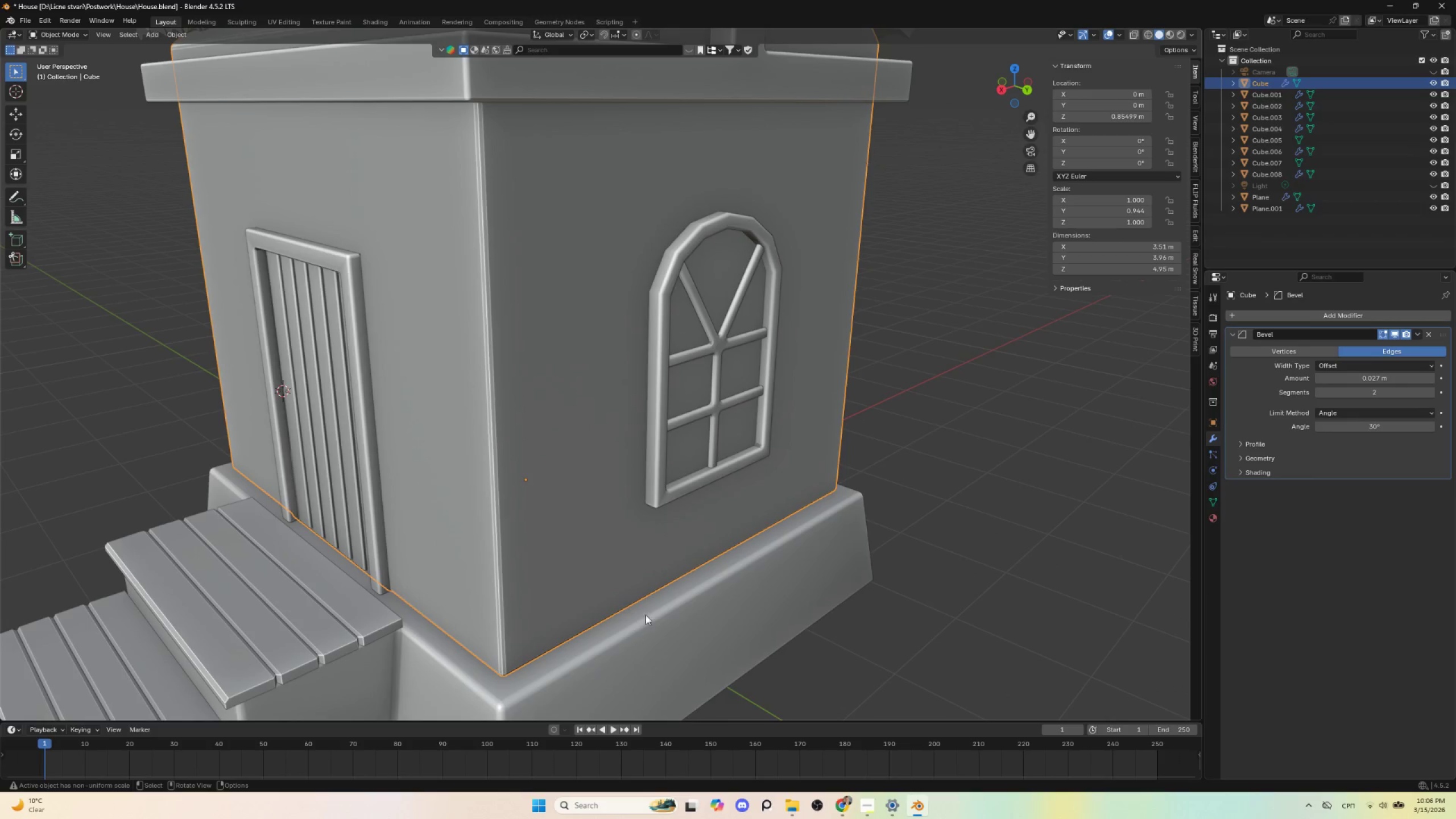 
scroll: coordinate [617, 400], scroll_direction: down, amount: 2.0
 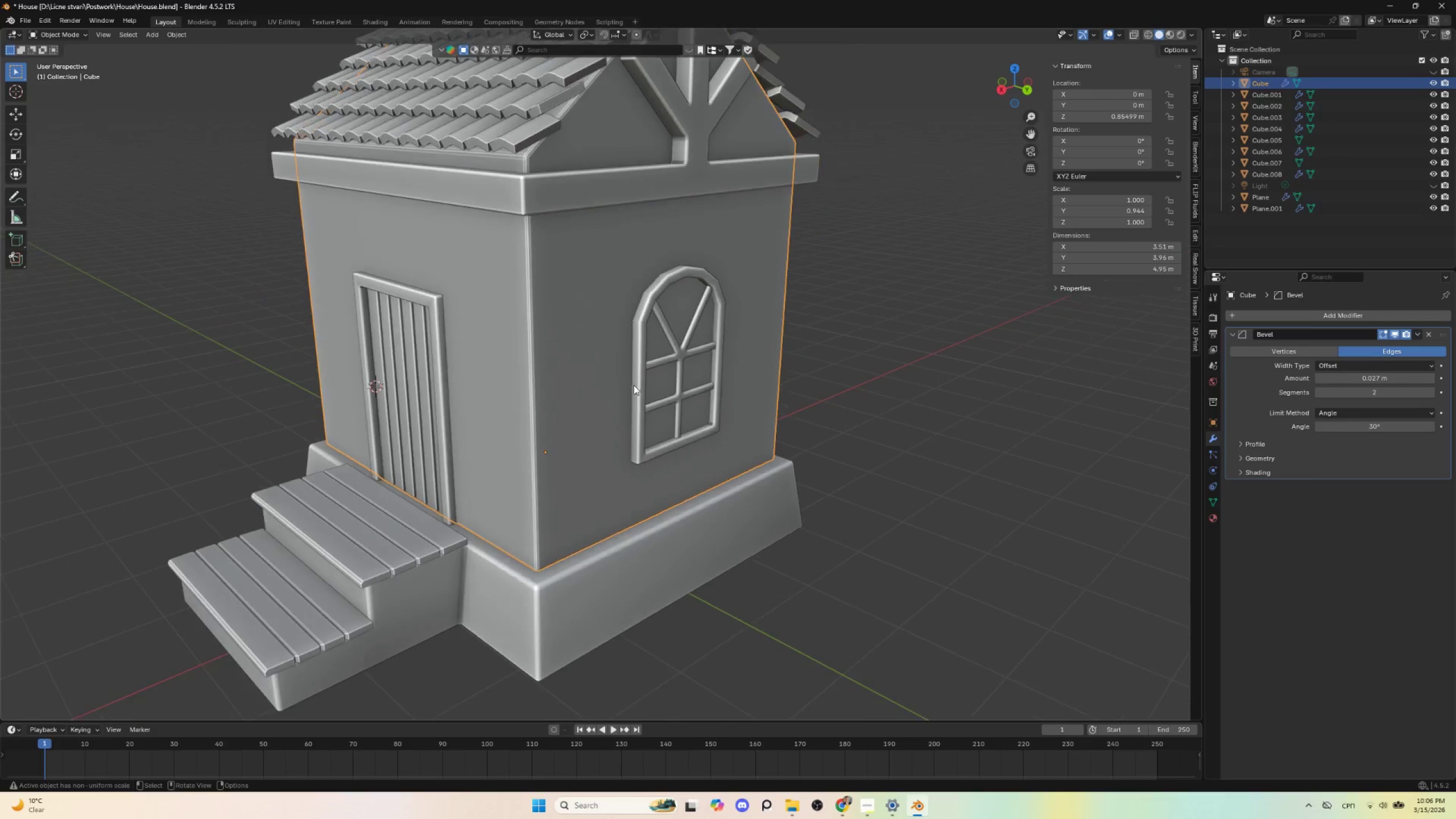 
hold_key(key=ShiftLeft, duration=0.64)
 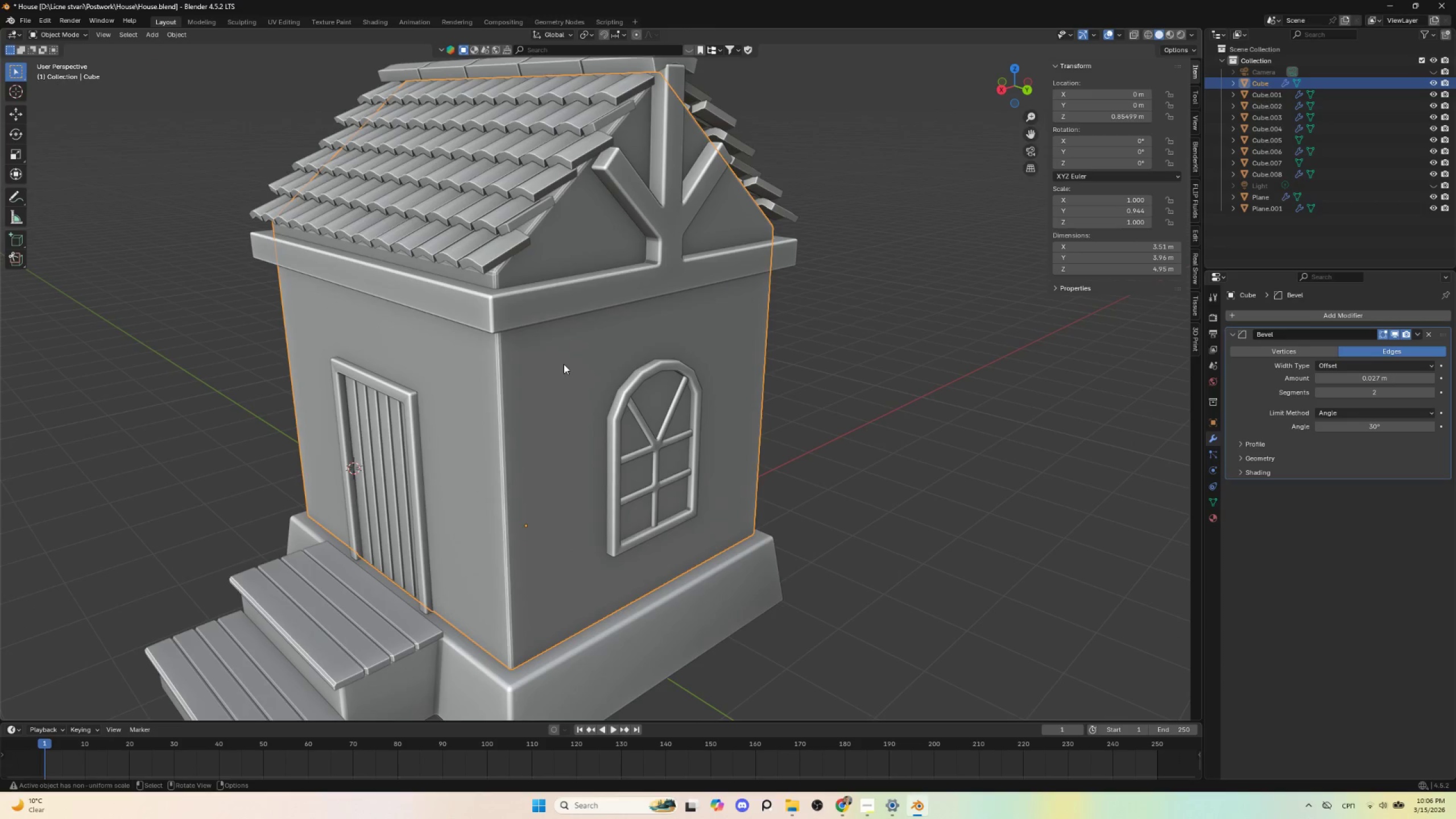 
right_click([564, 364])
 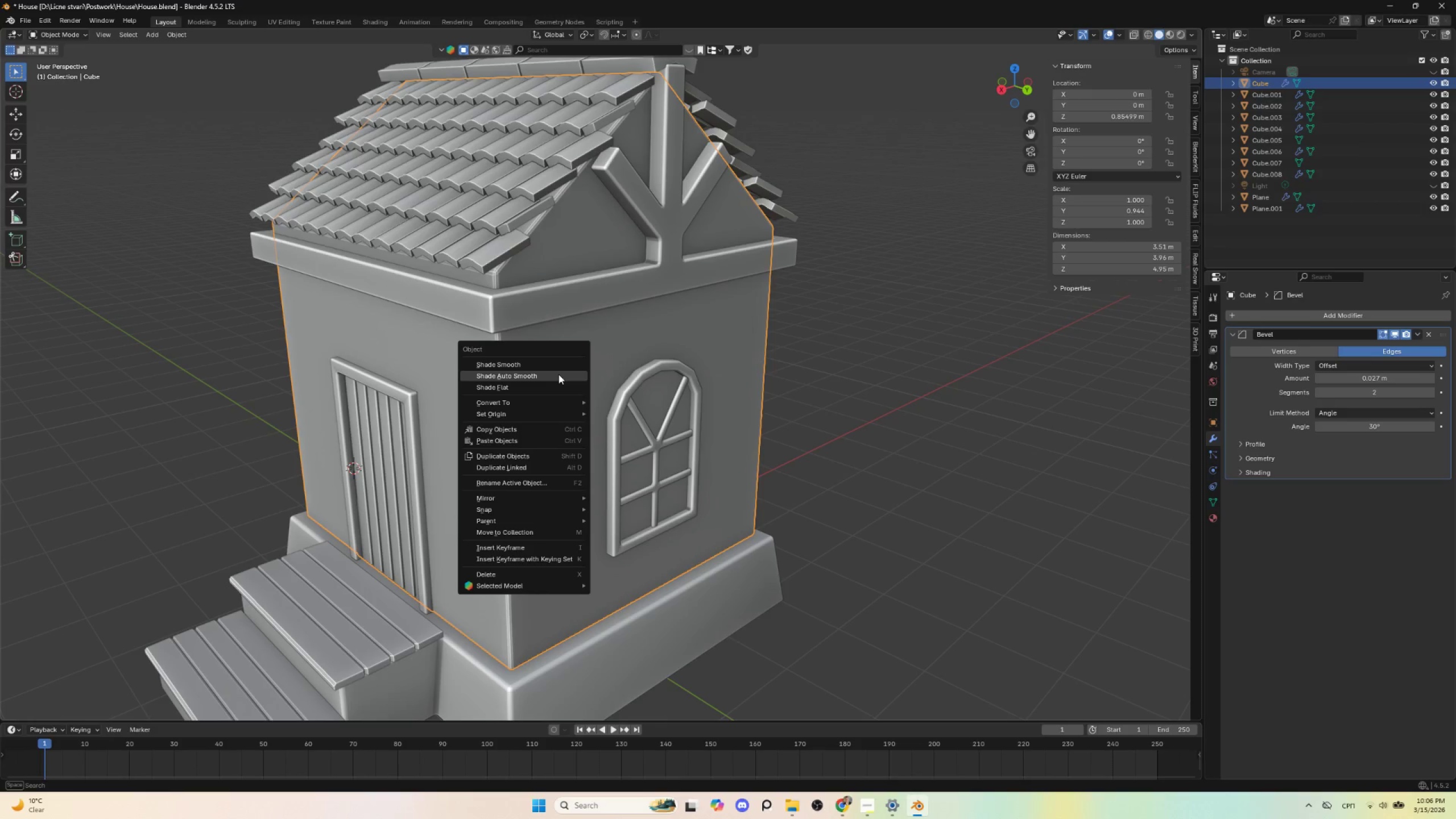 
left_click([559, 374])
 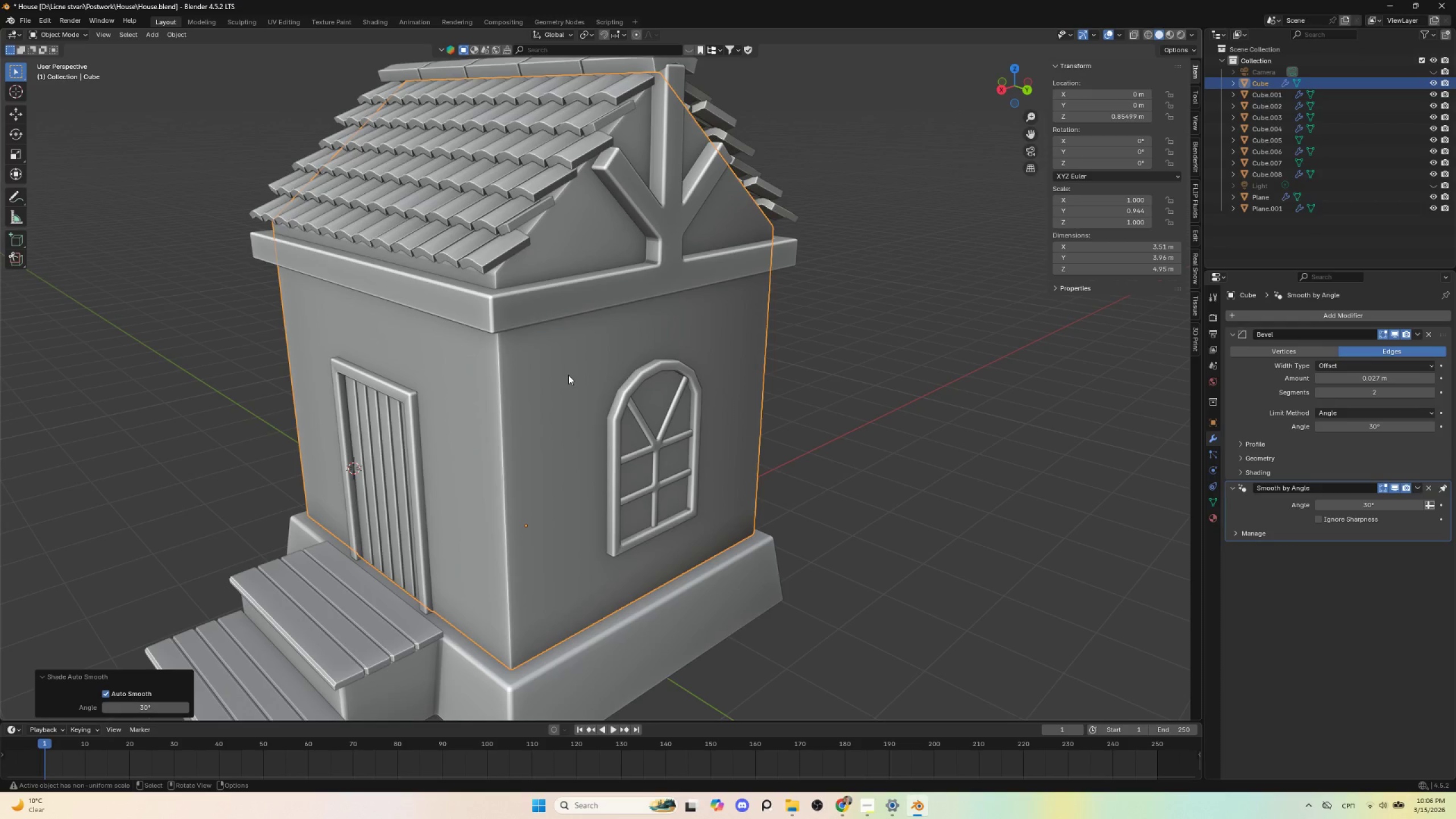 
right_click([568, 375])
 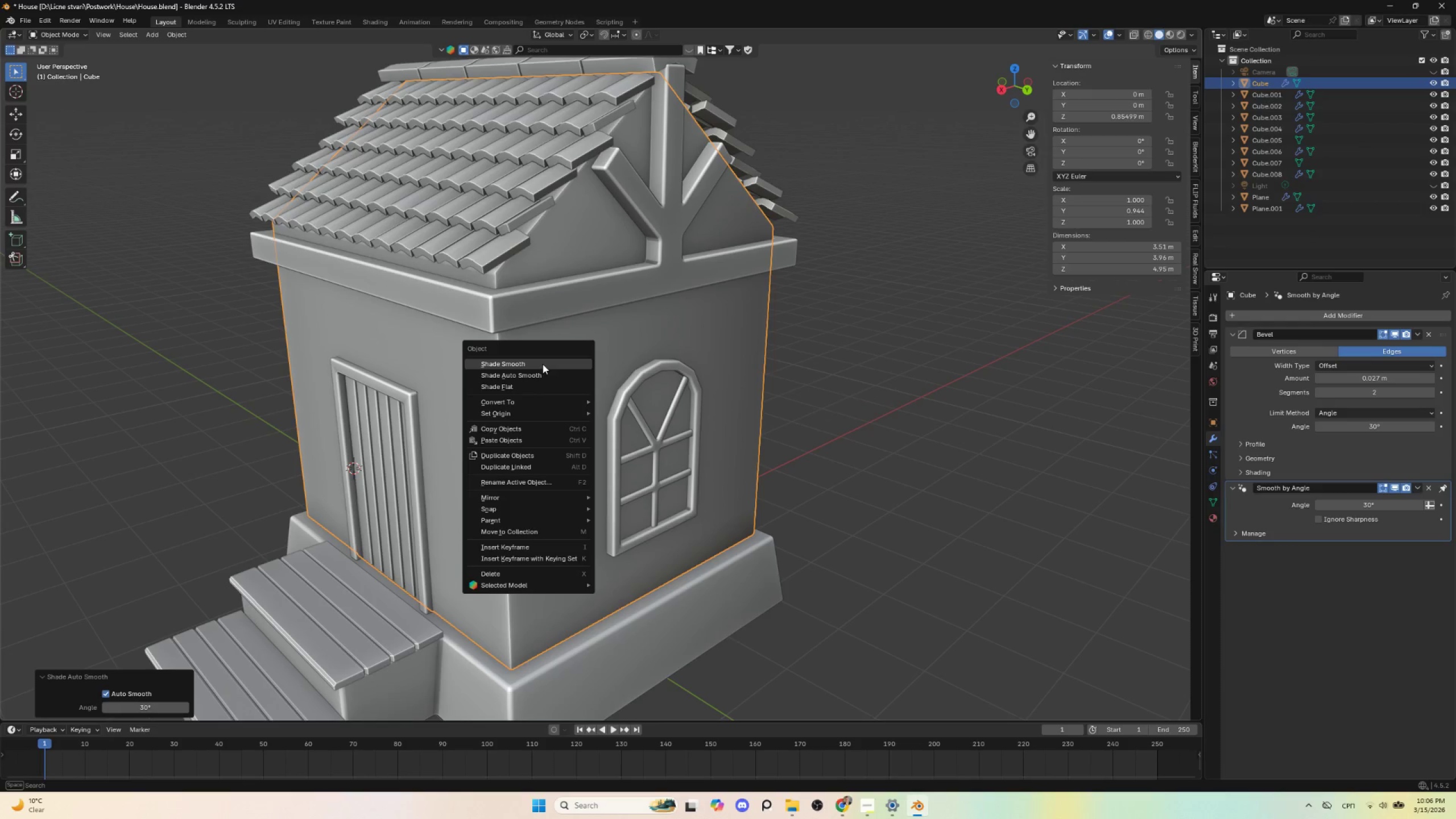 
left_click([543, 364])
 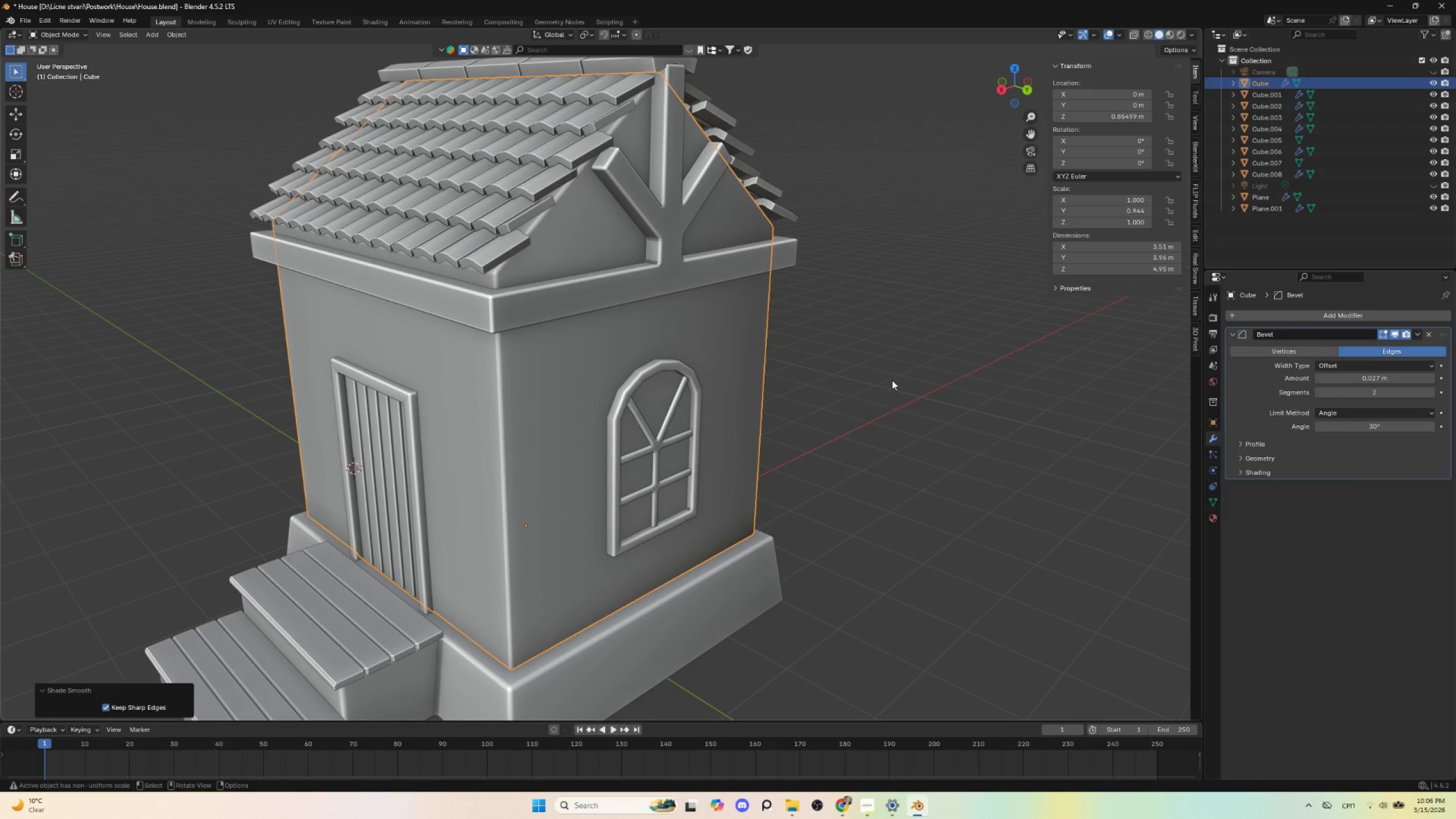 
left_click([892, 380])
 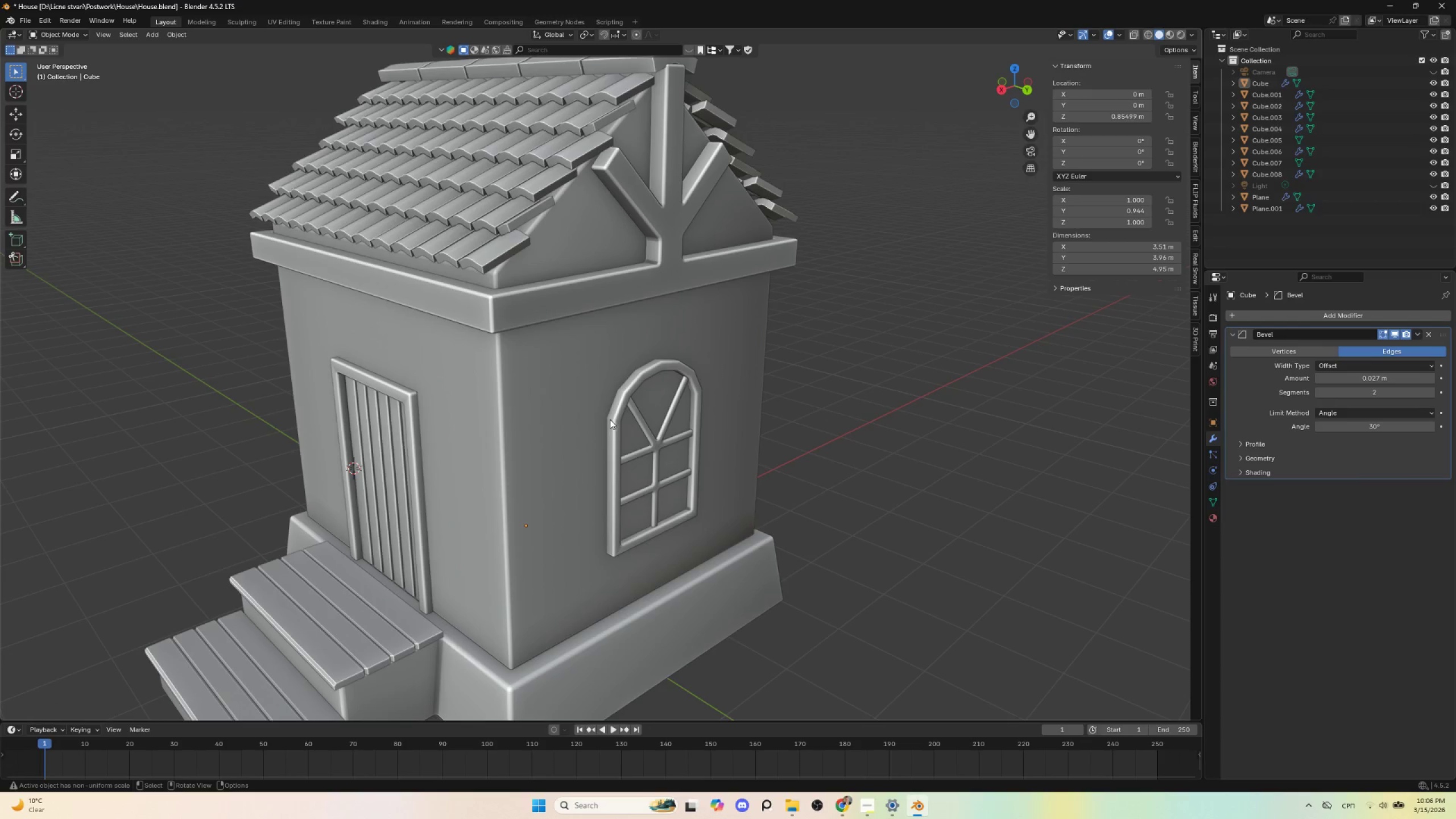 
scroll: coordinate [609, 422], scroll_direction: down, amount: 4.0
 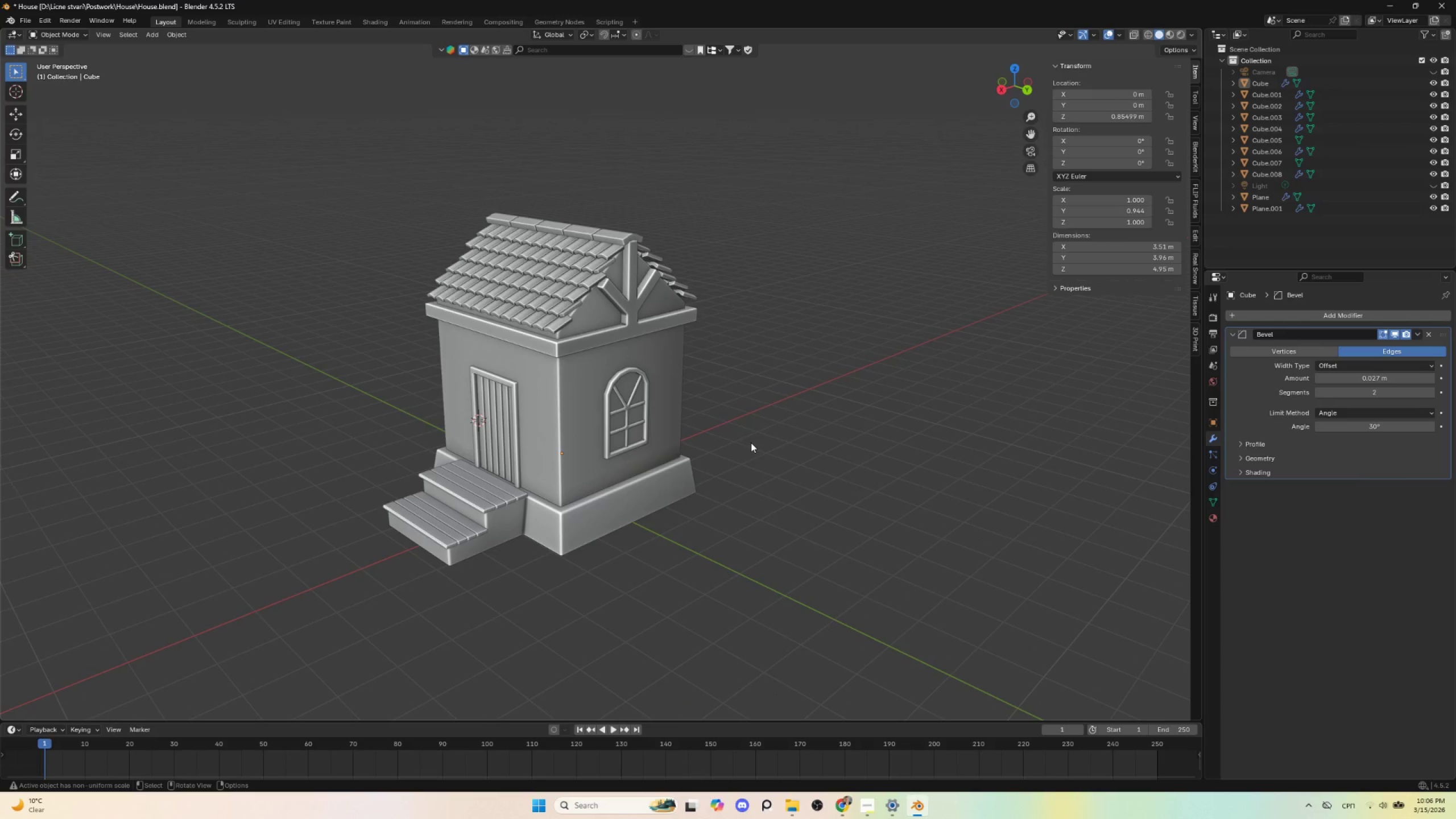 
scroll: coordinate [751, 442], scroll_direction: up, amount: 2.0
 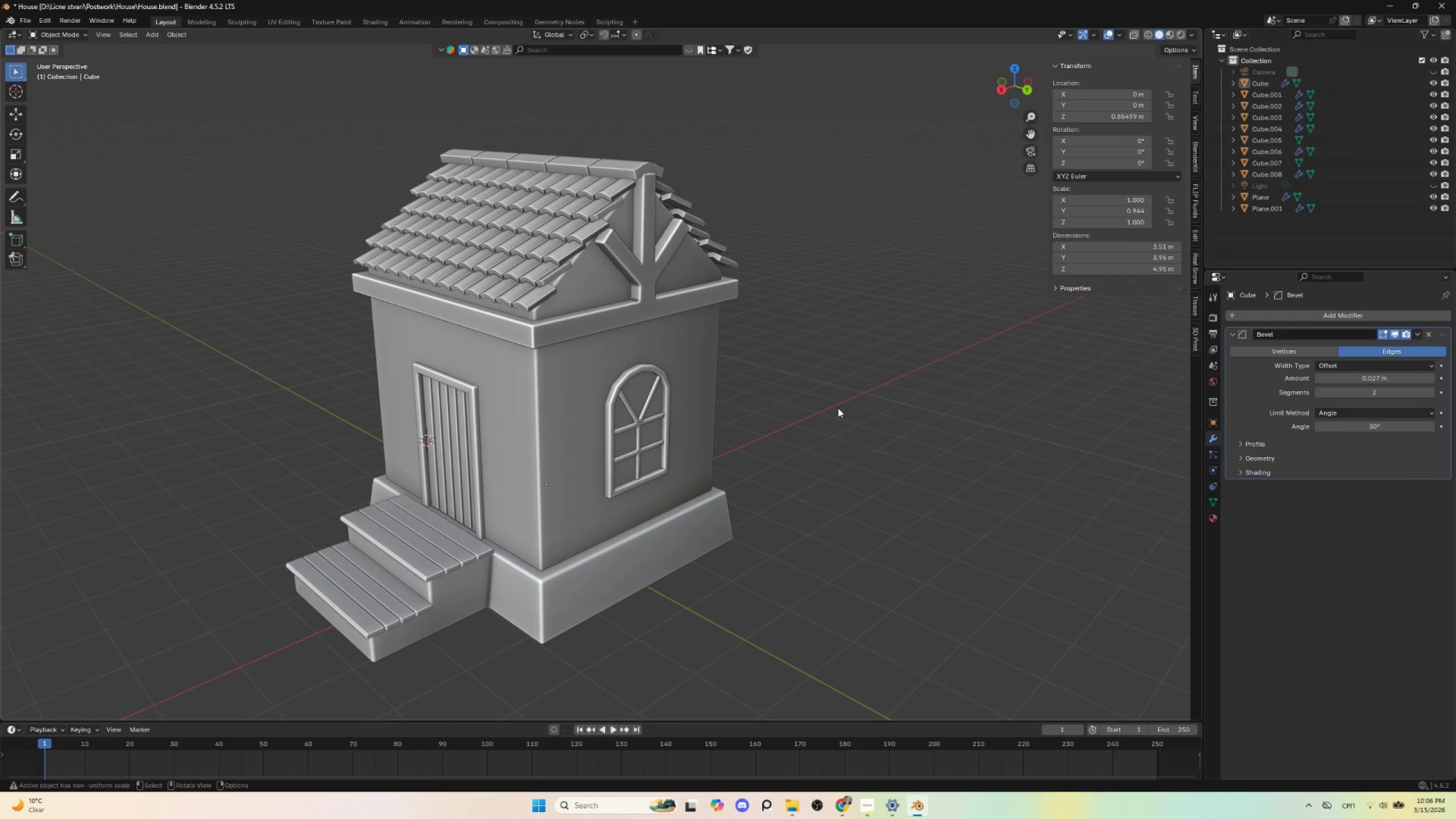 
left_click([838, 408])
 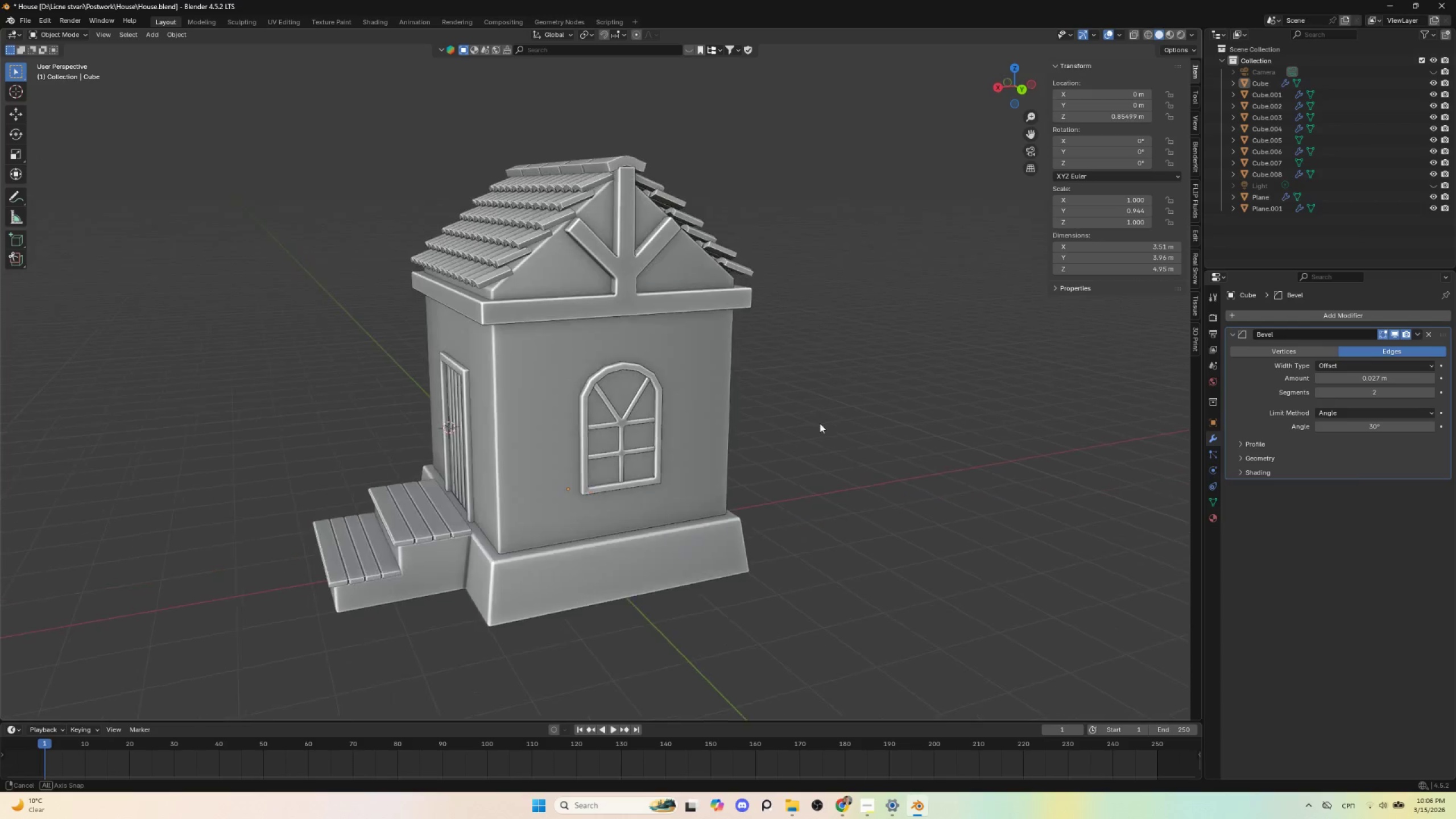 
hold_key(key=AltLeft, duration=0.52)
 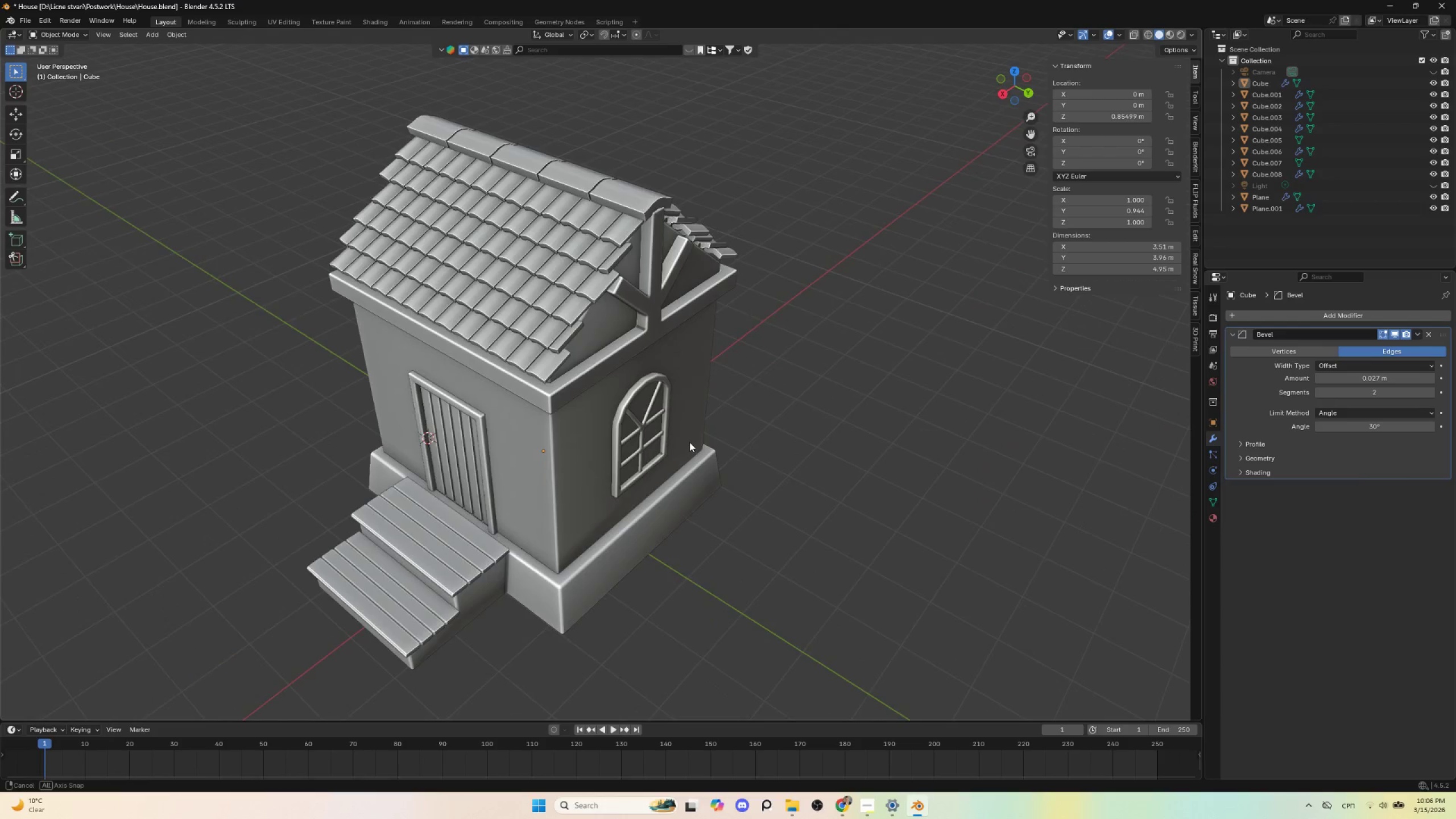 
scroll: coordinate [644, 458], scroll_direction: up, amount: 2.0
 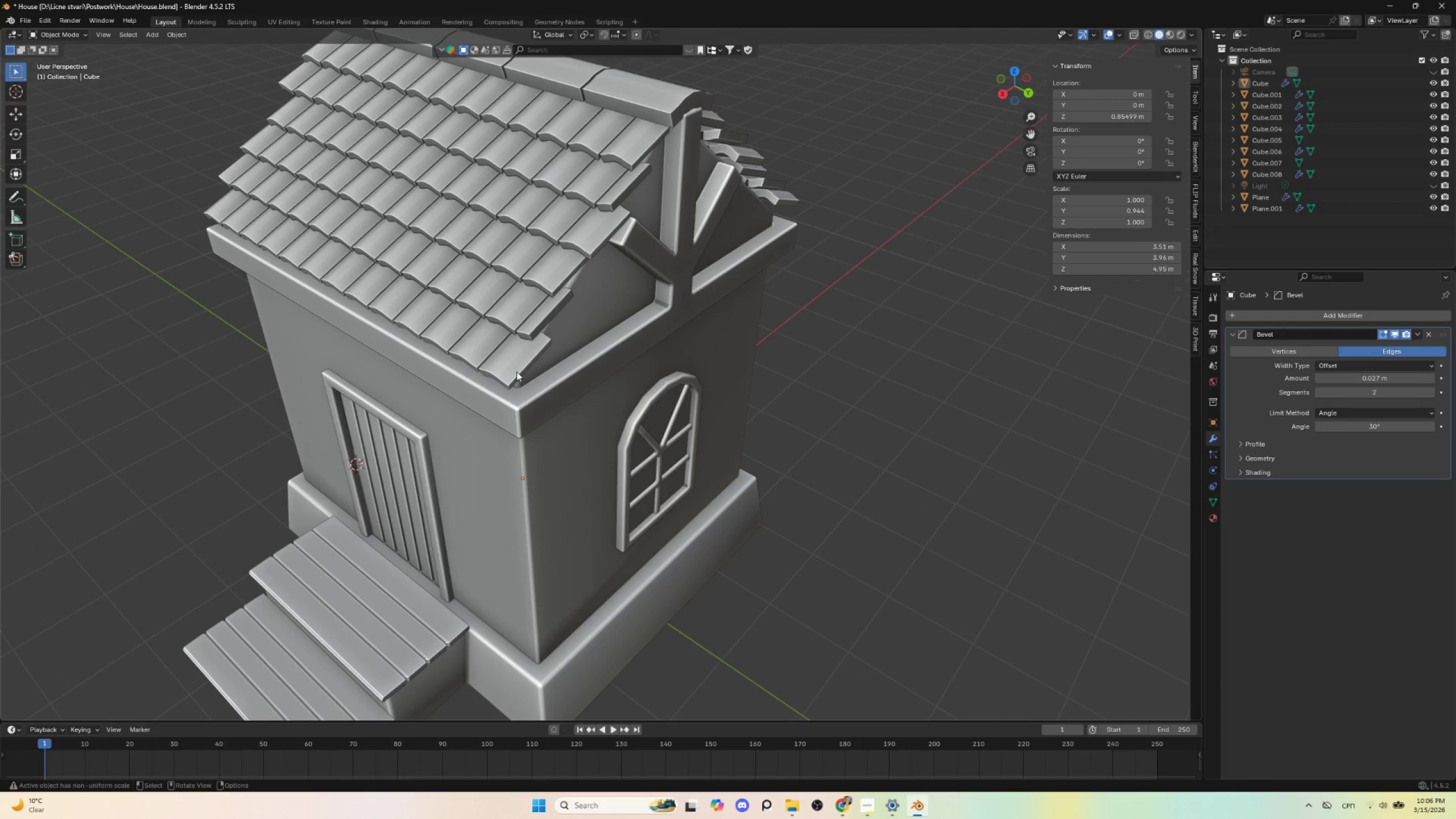 
left_click([516, 369])
 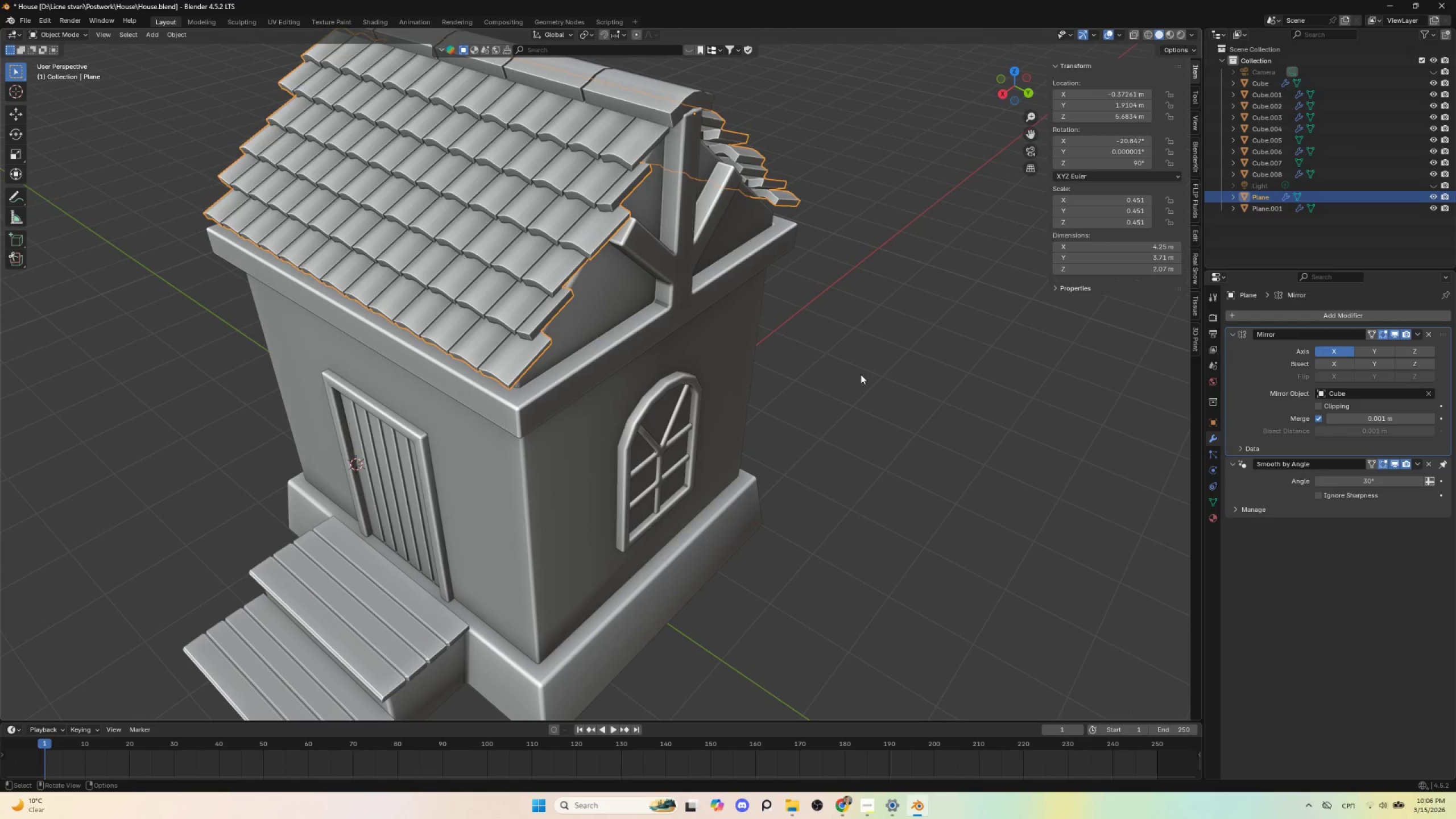 
left_click([861, 374])
 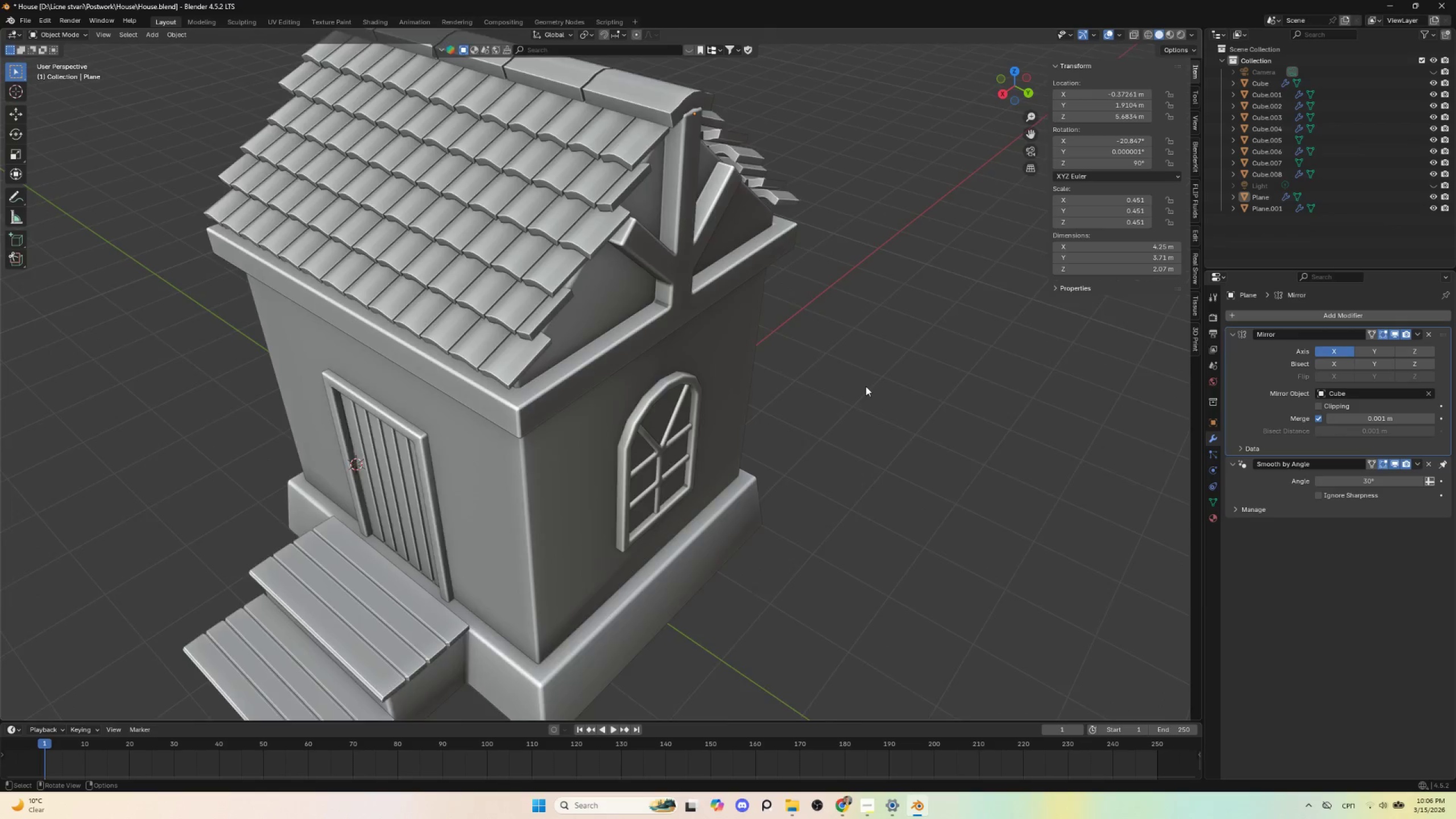 
scroll: coordinate [866, 391], scroll_direction: down, amount: 3.0
 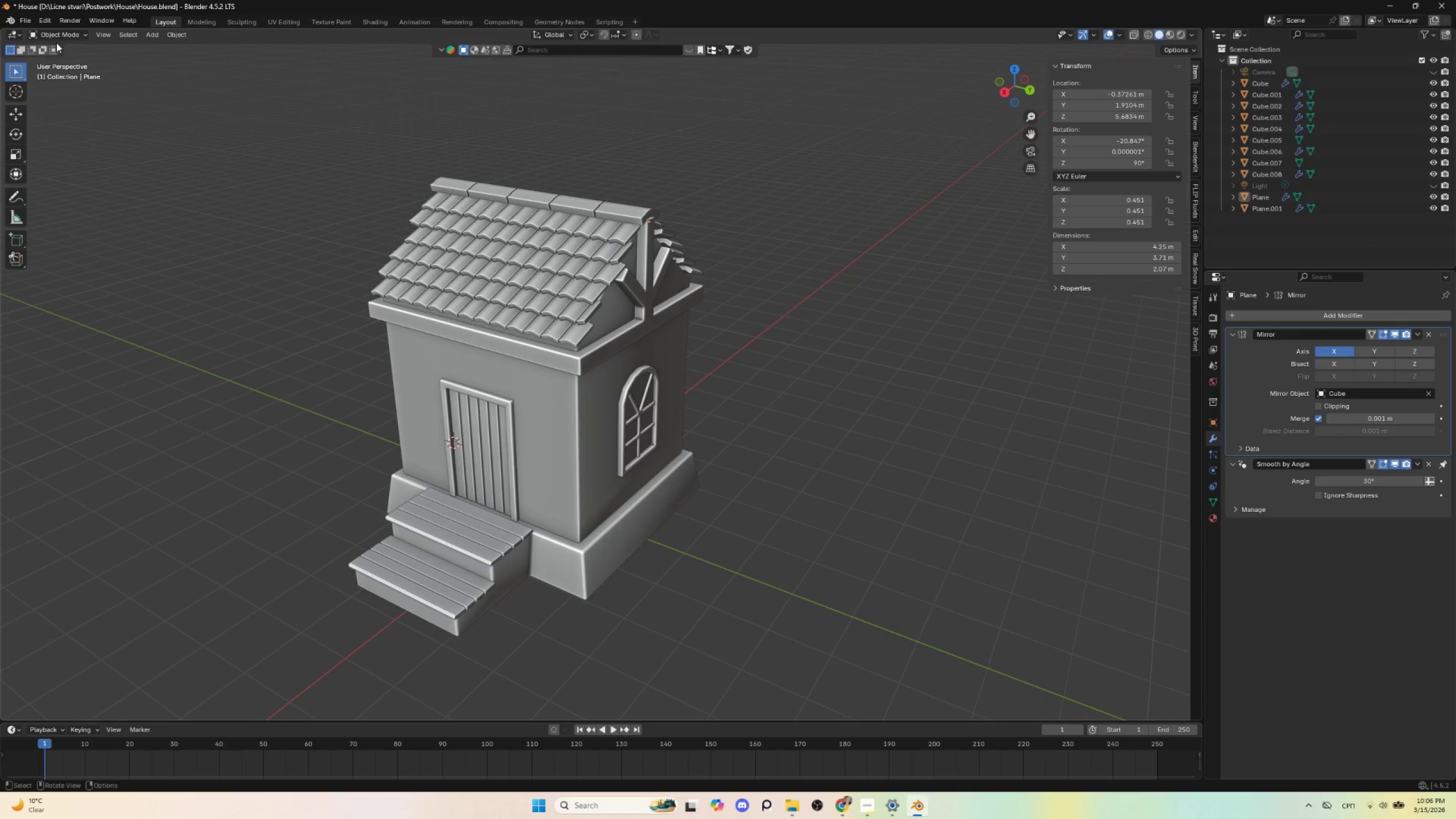 
left_click([24, 21])
 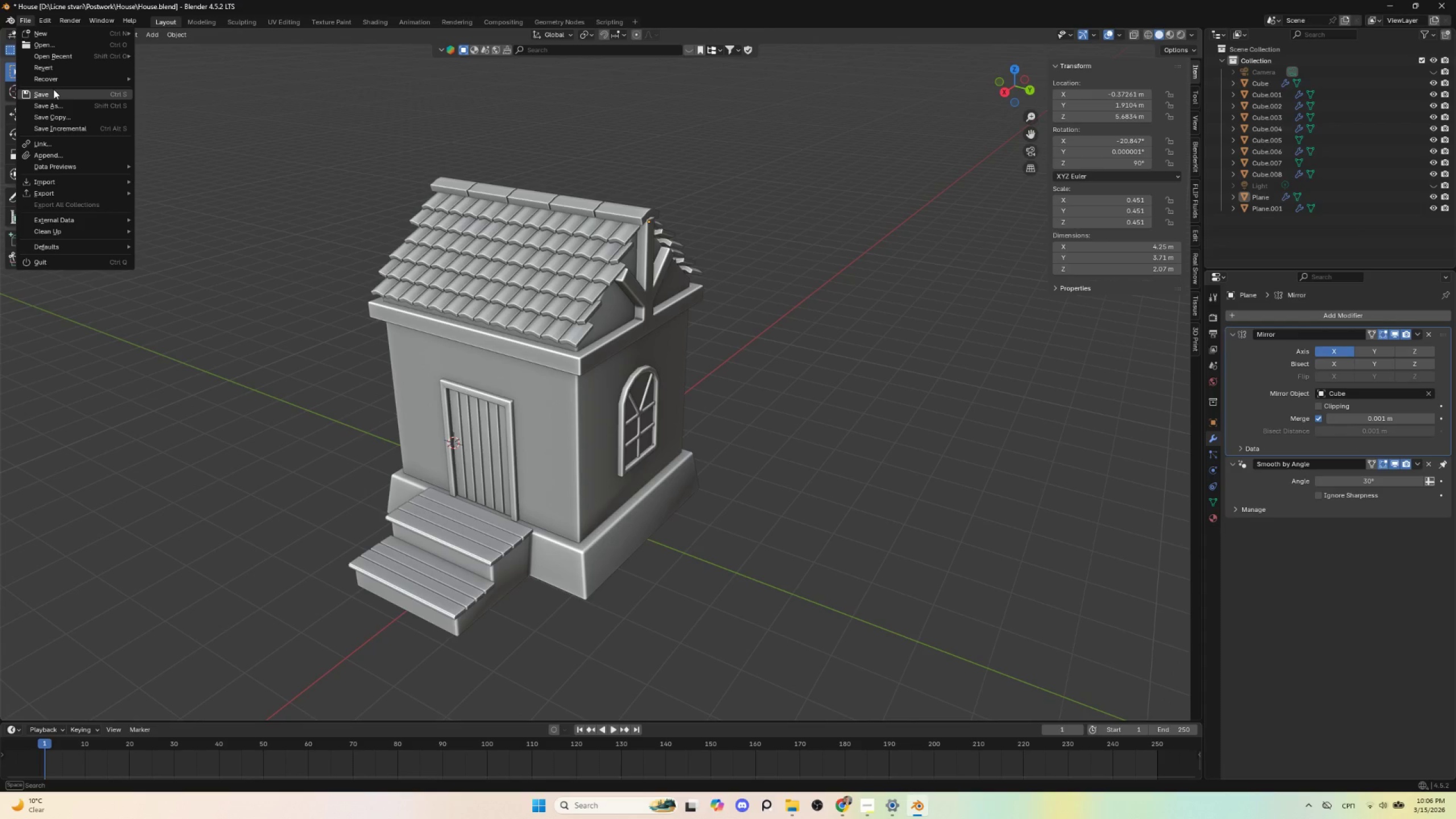 
left_click([53, 89])
 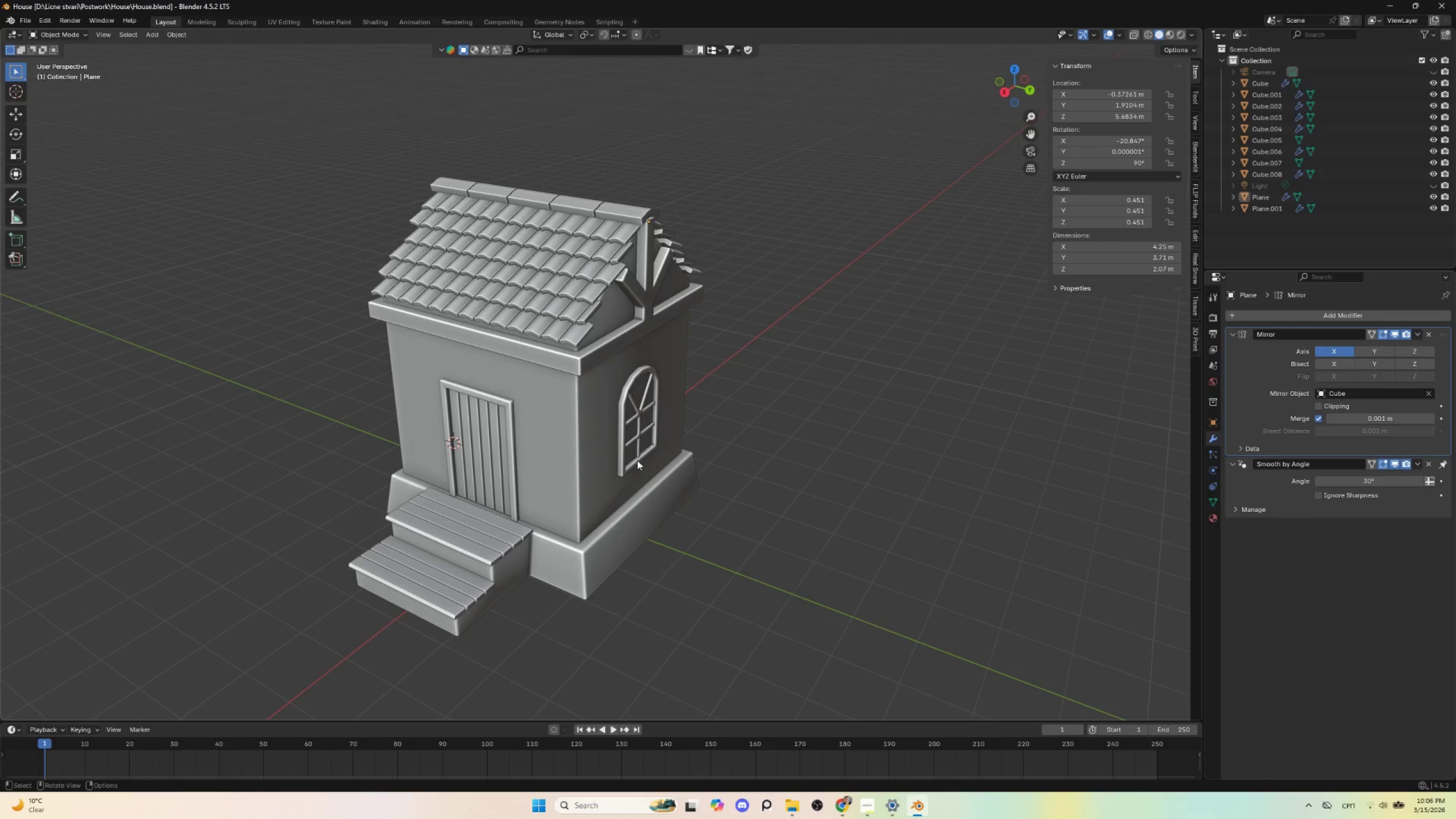 
wait(13.24)
 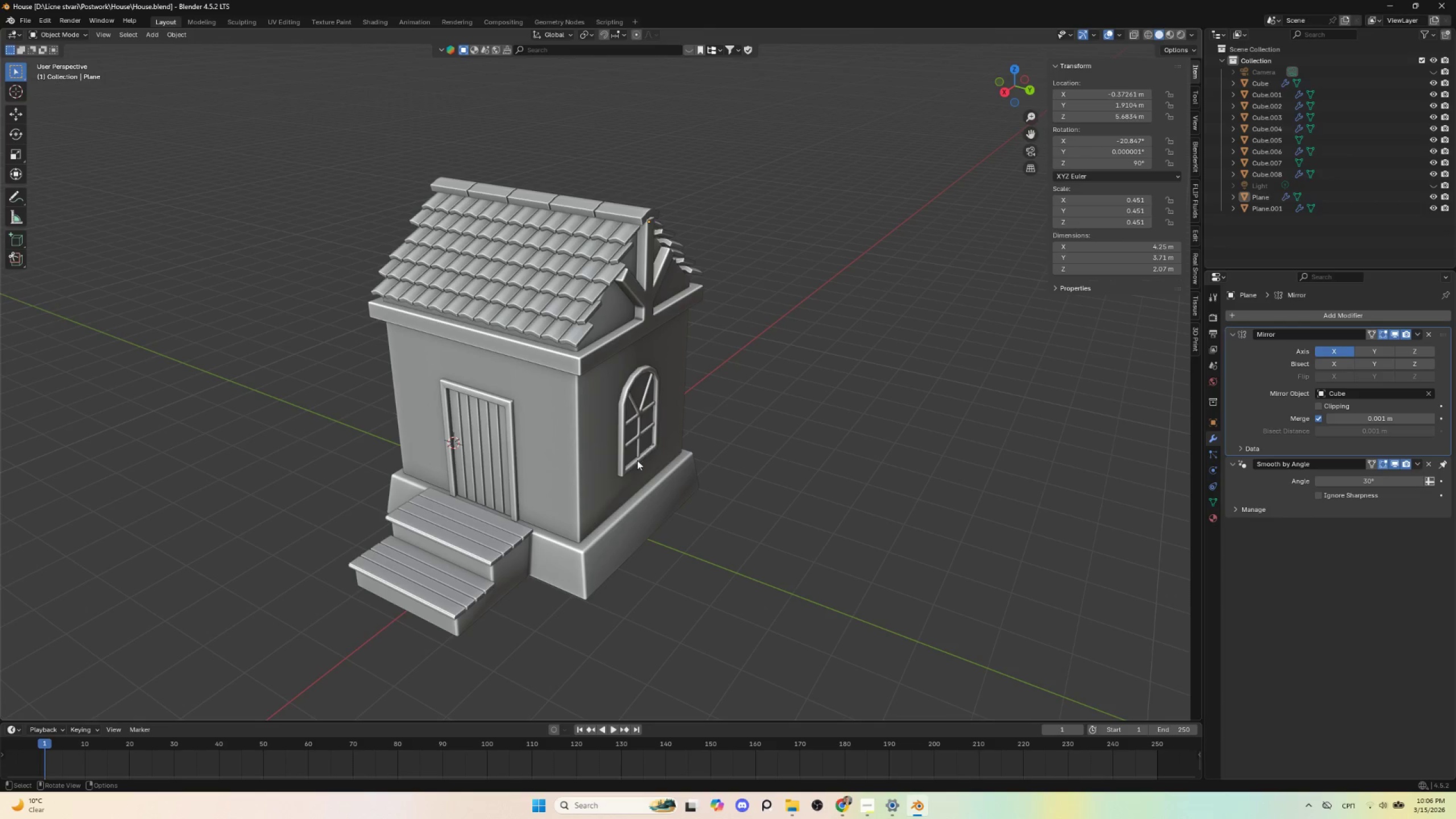 
left_click([870, 811])